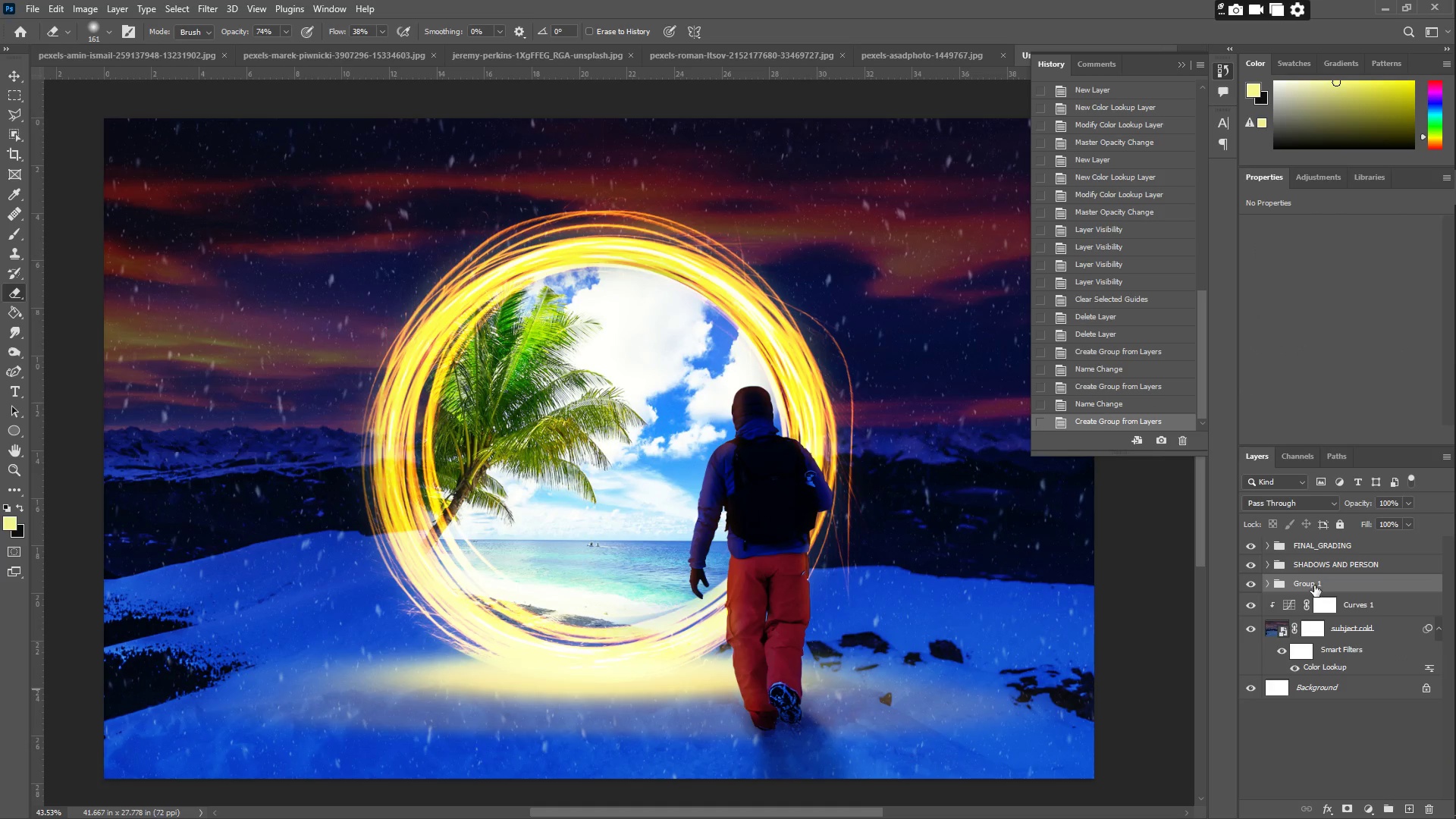 
double_click([1313, 584])
 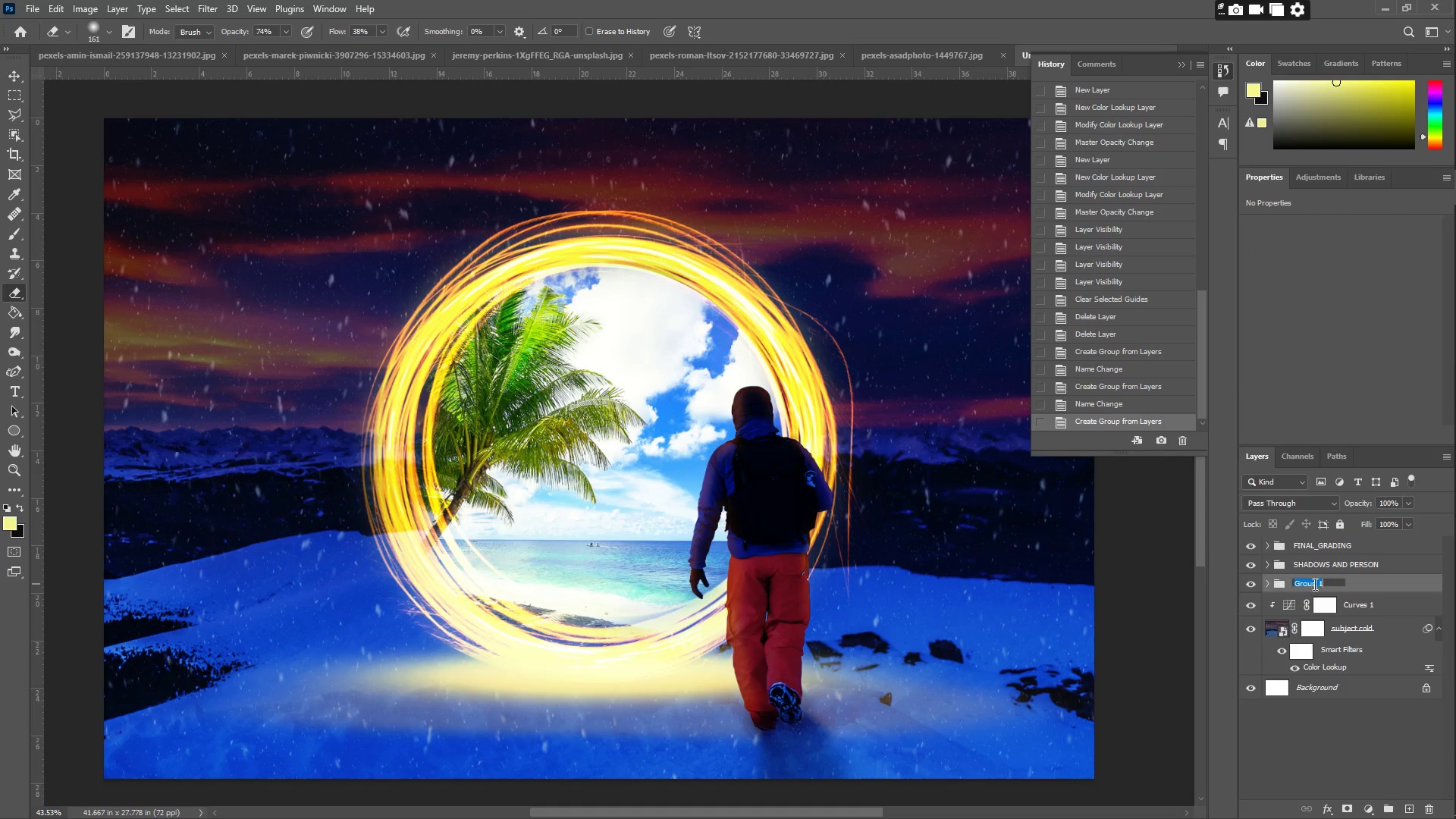 
type(SNOW AND TROPICAL S)
key(Backspace)
type(OBJECT)
 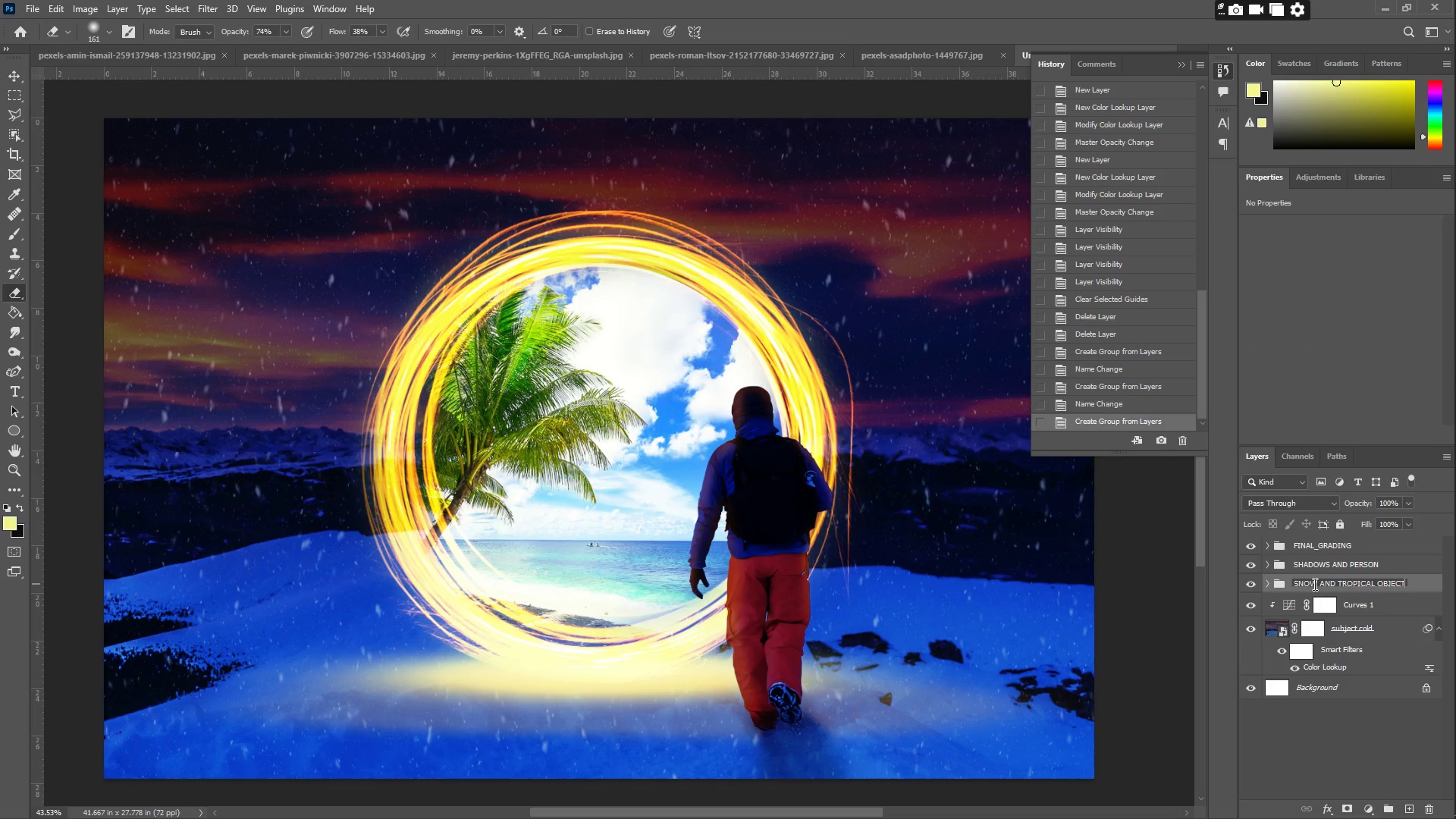 
key(Enter)
 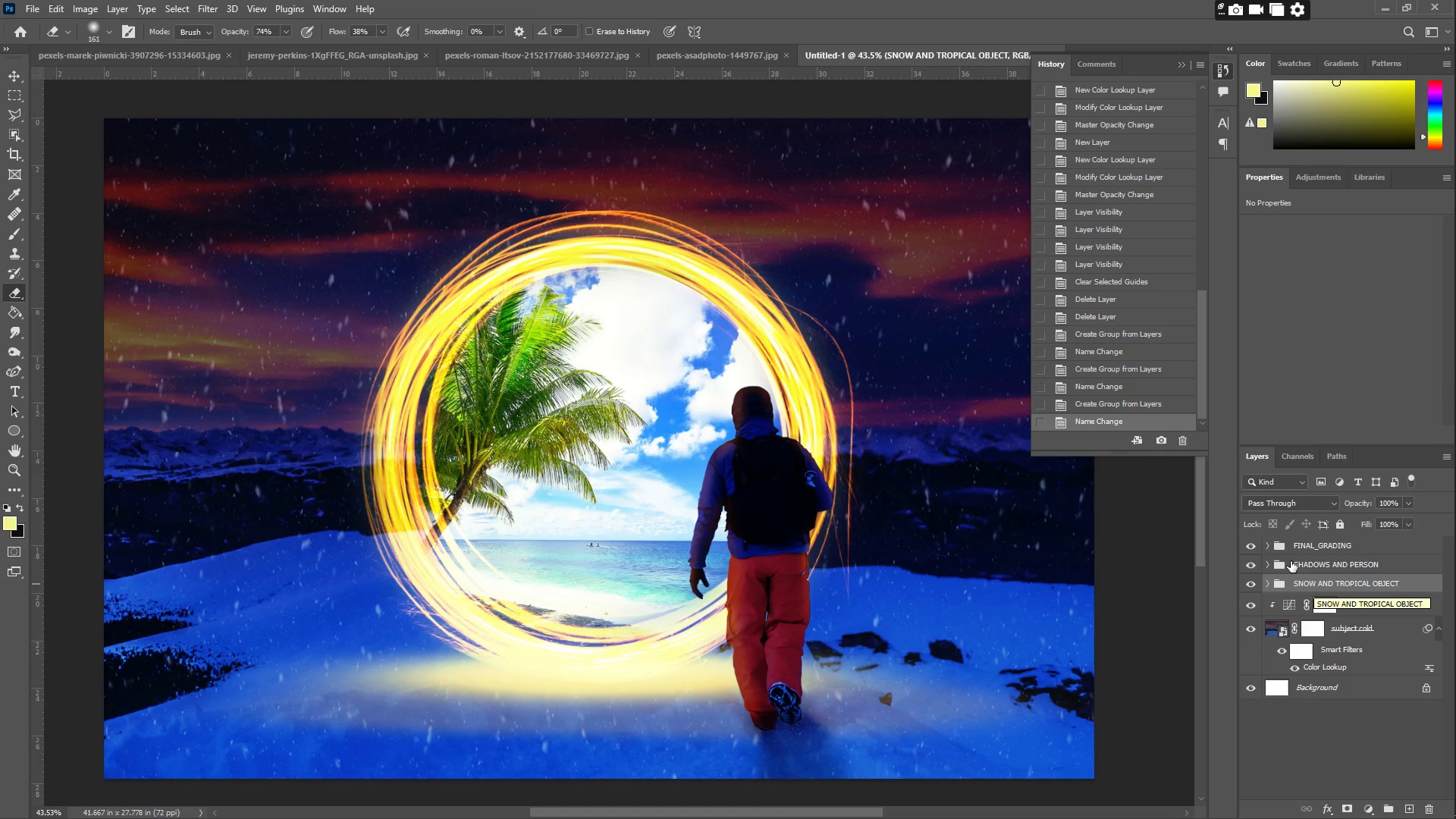 
left_click([1331, 543])
 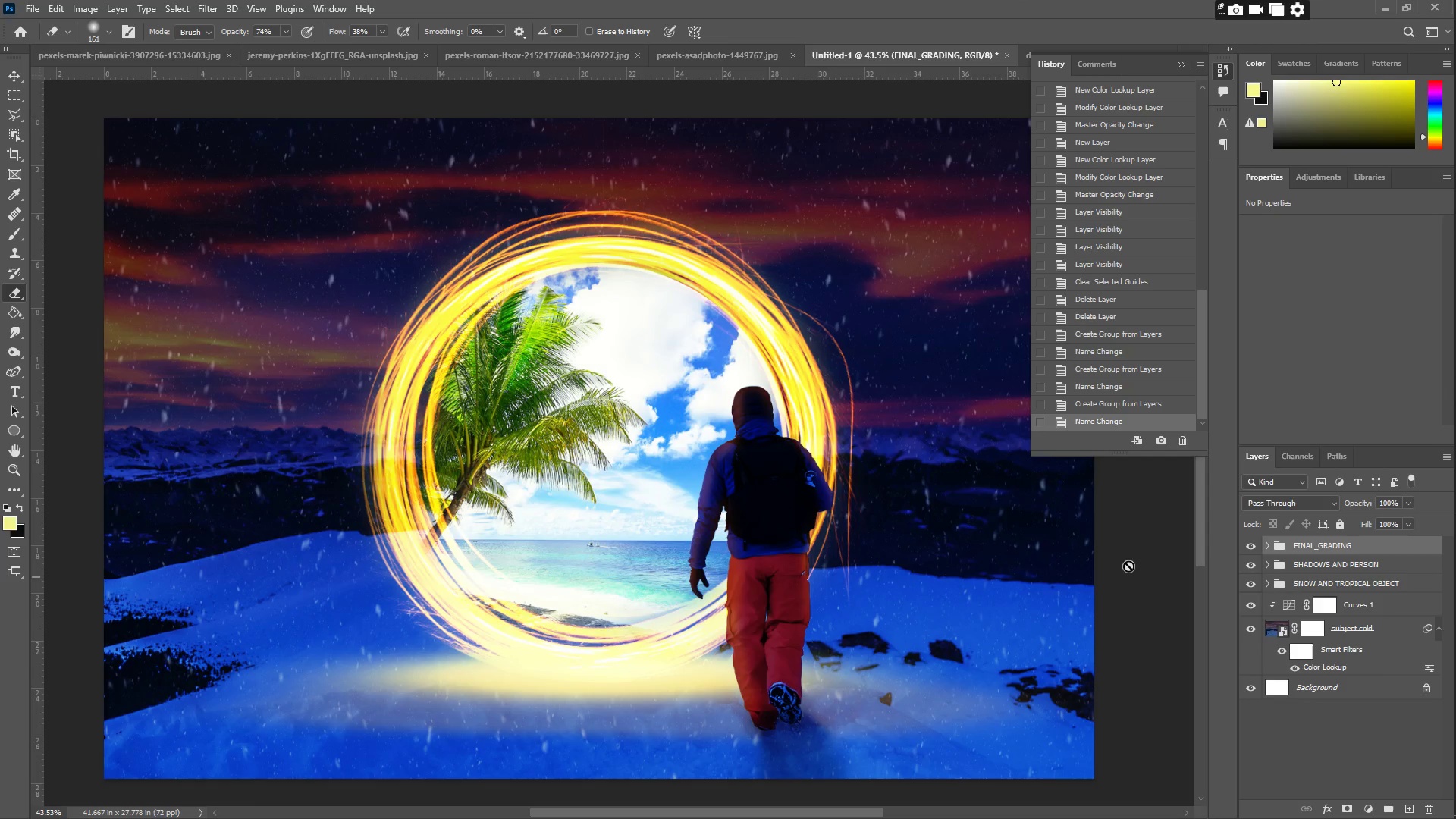 
left_click_drag(start_coordinate=[758, 460], to_coordinate=[731, 459])
 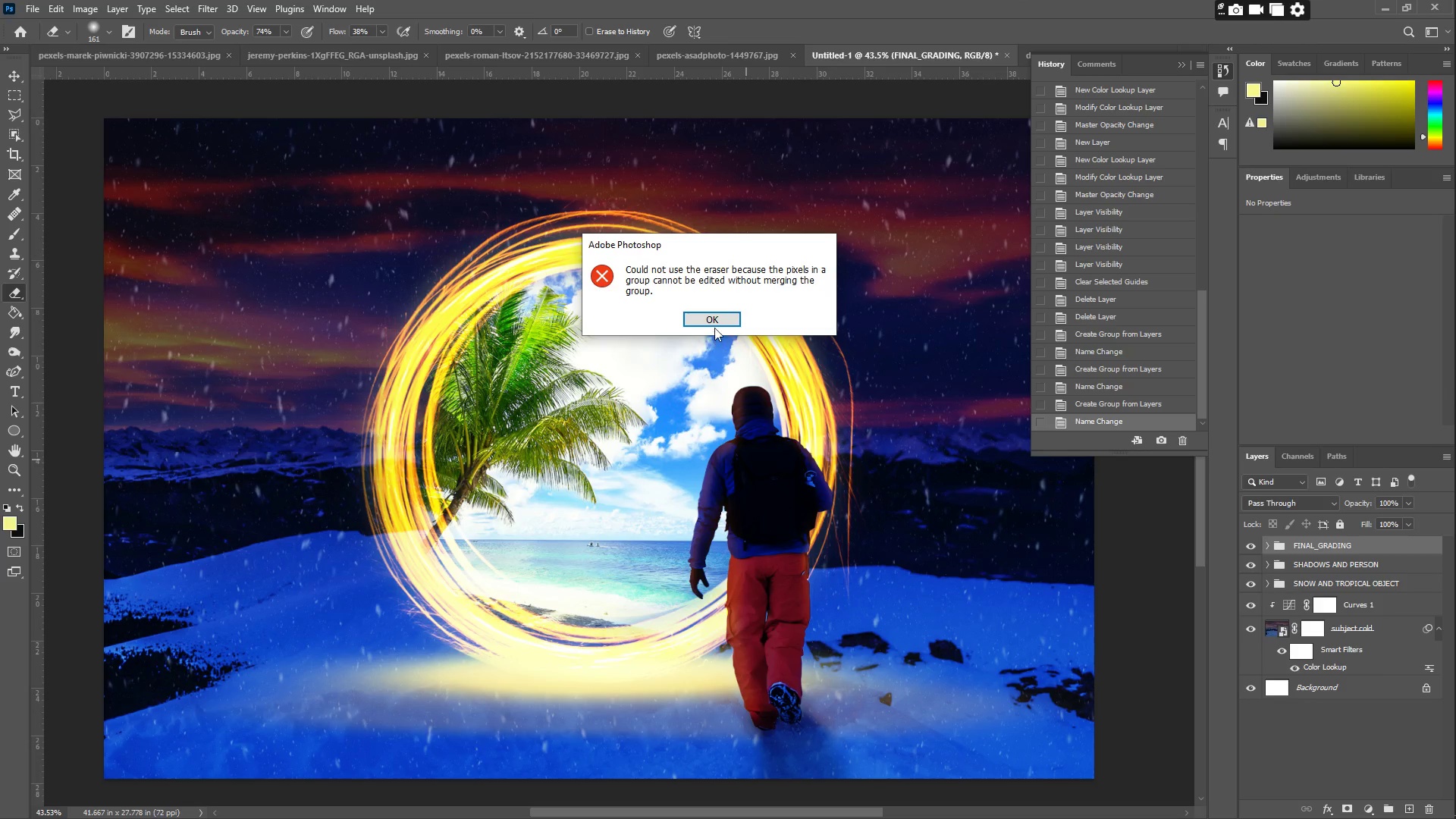 
left_click([712, 322])
 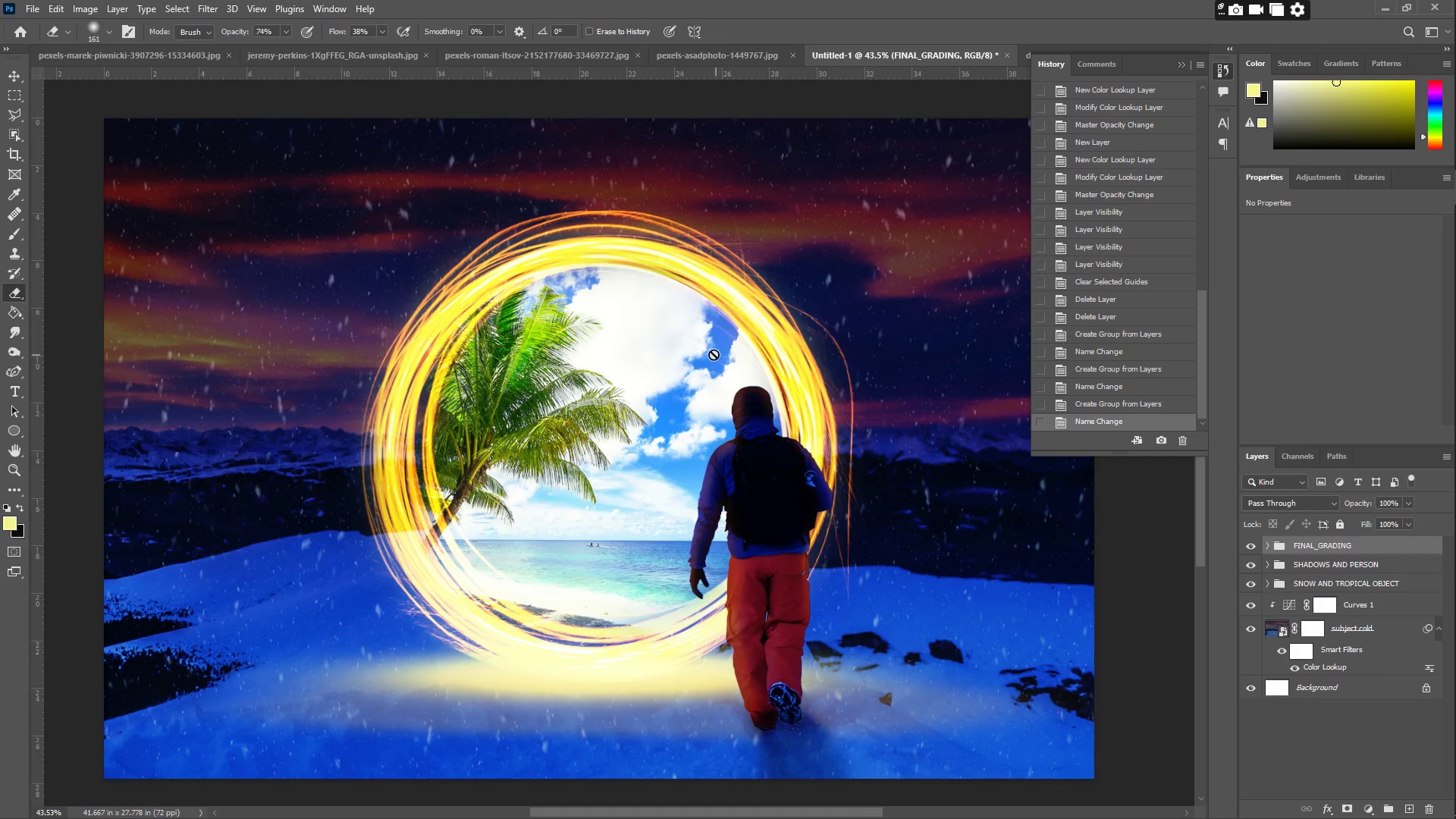 
type(ZZ)
 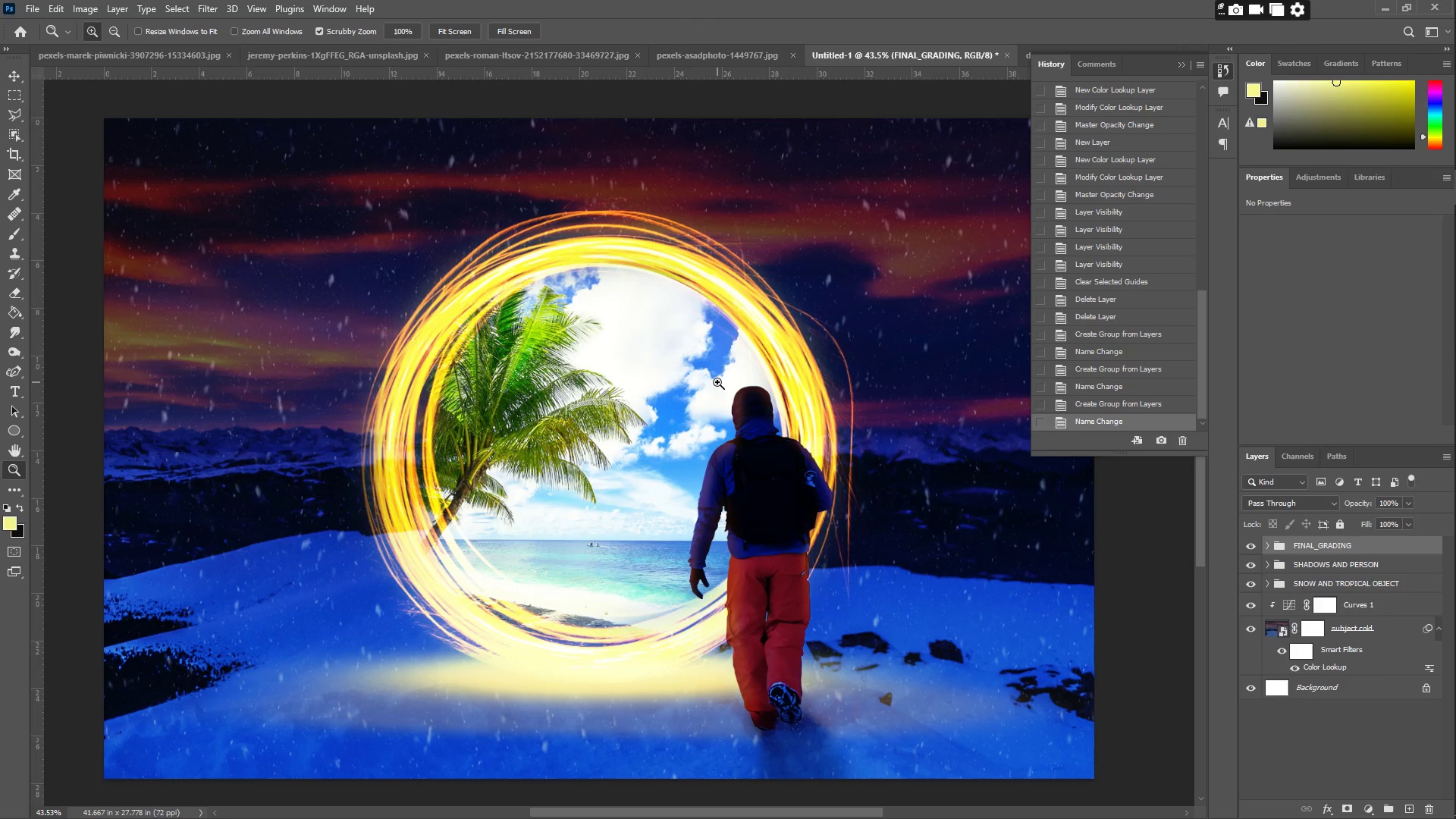 
left_click_drag(start_coordinate=[716, 382], to_coordinate=[683, 386])
 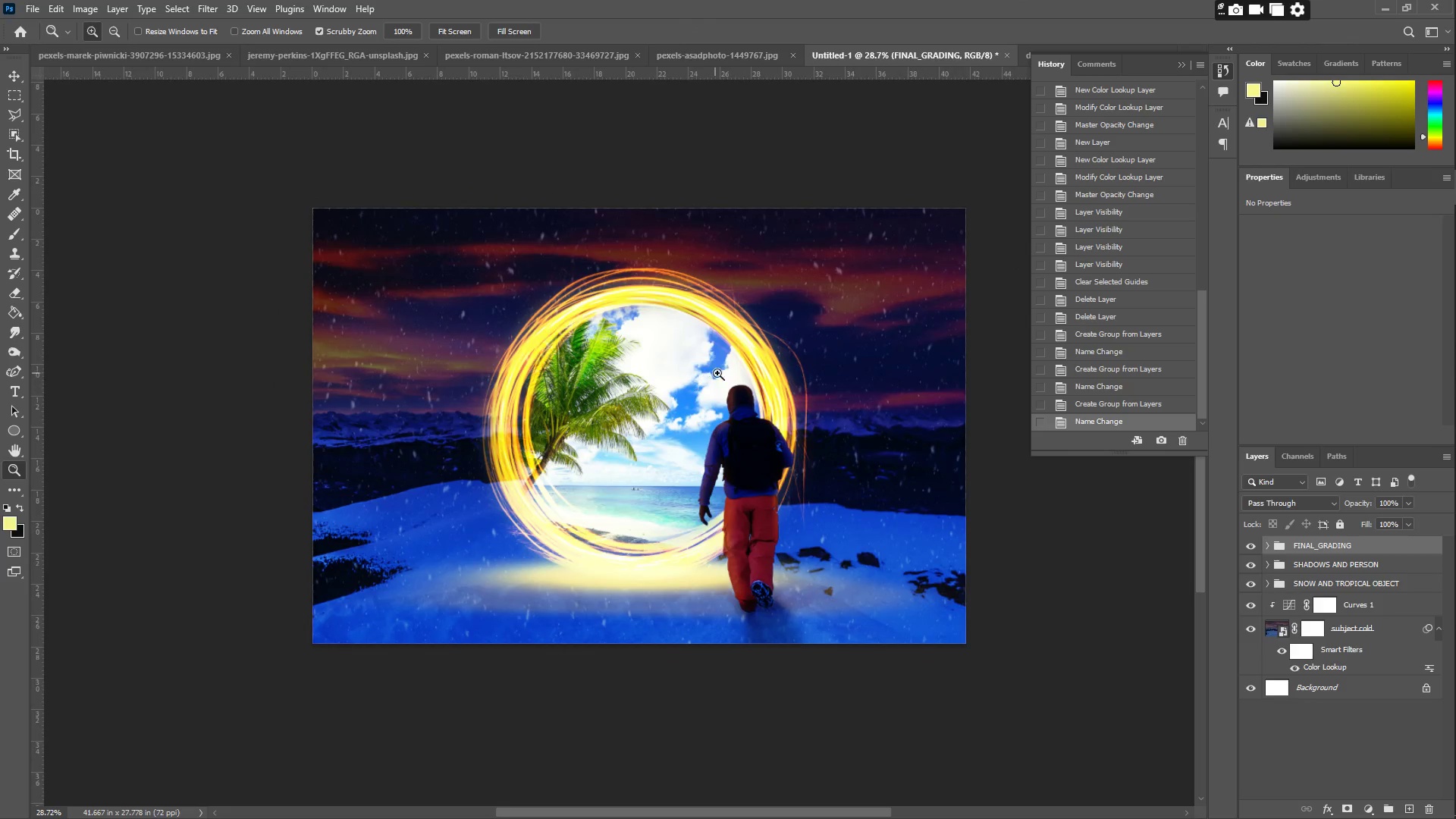 
left_click_drag(start_coordinate=[735, 369], to_coordinate=[752, 375])
 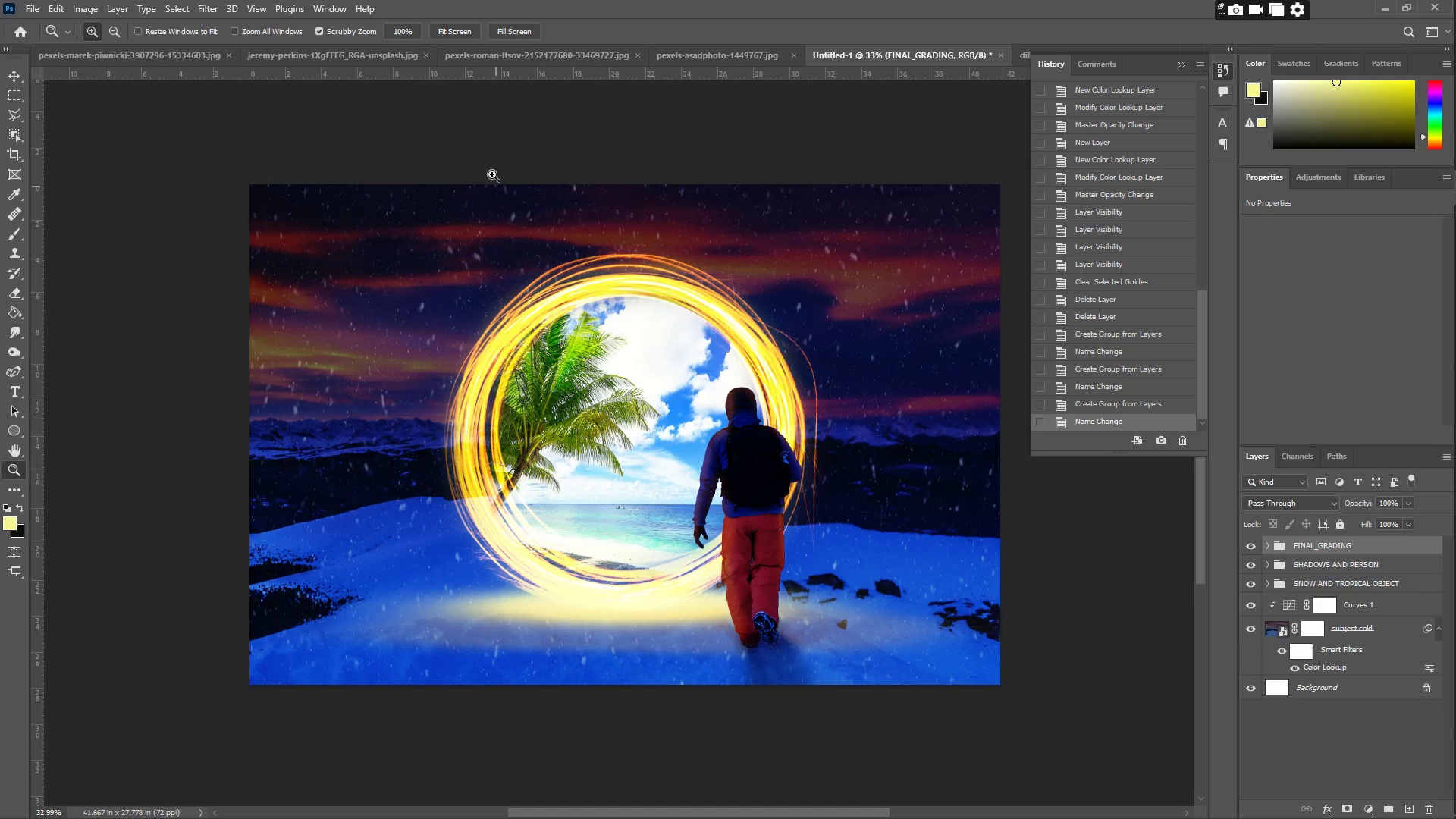 
wait(6.16)
 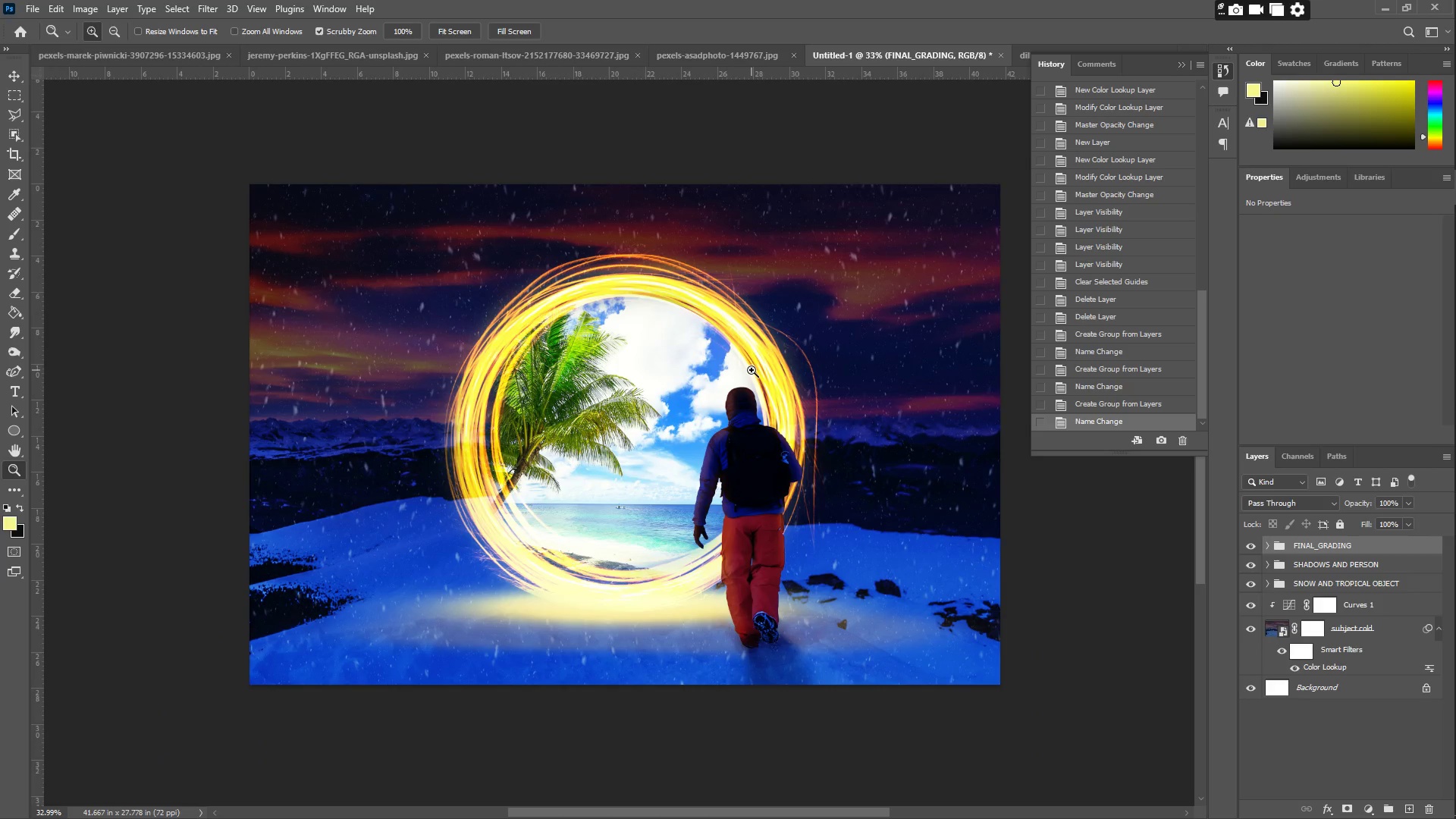 
left_click([677, 55])
 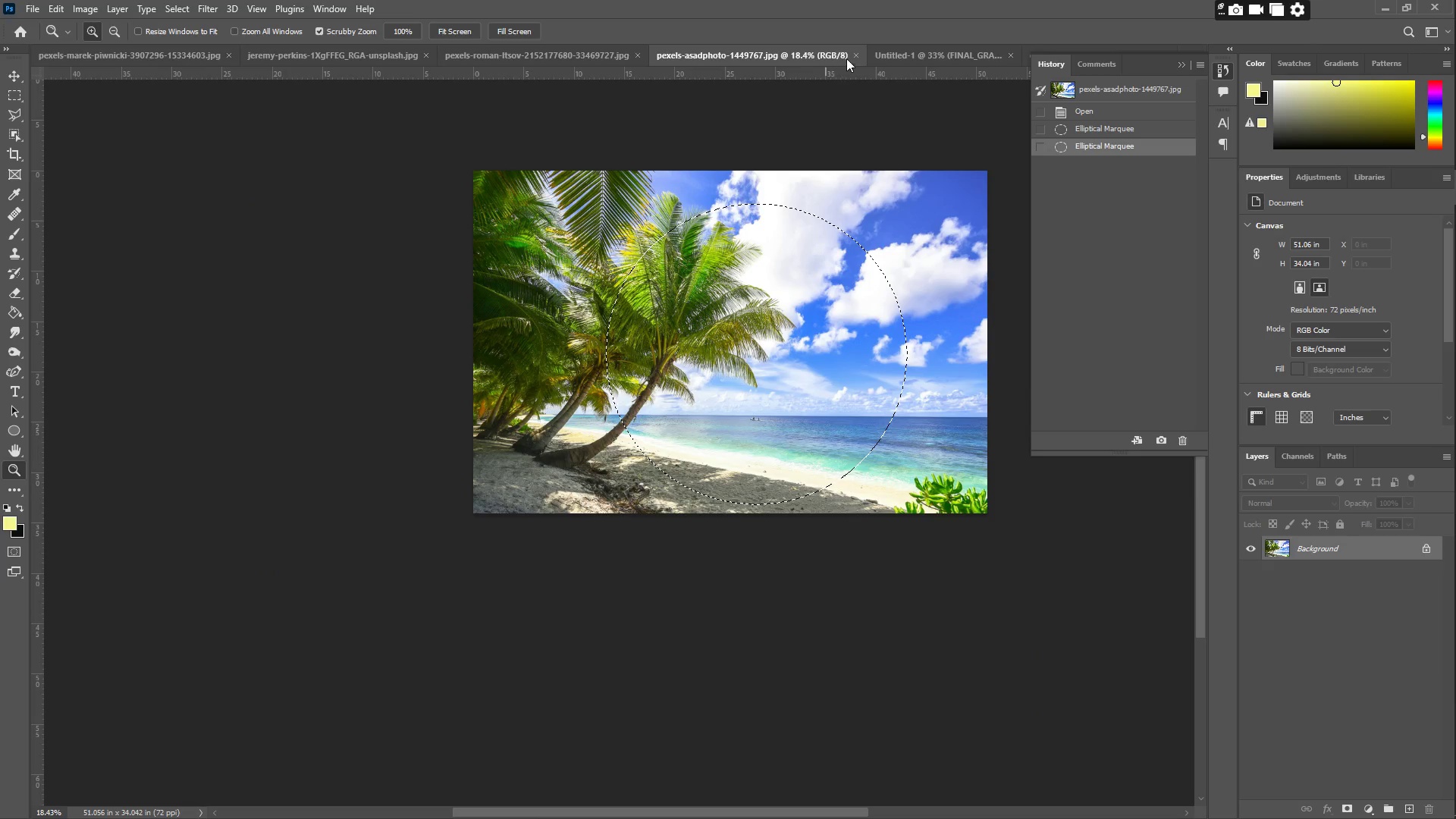 
double_click([855, 55])
 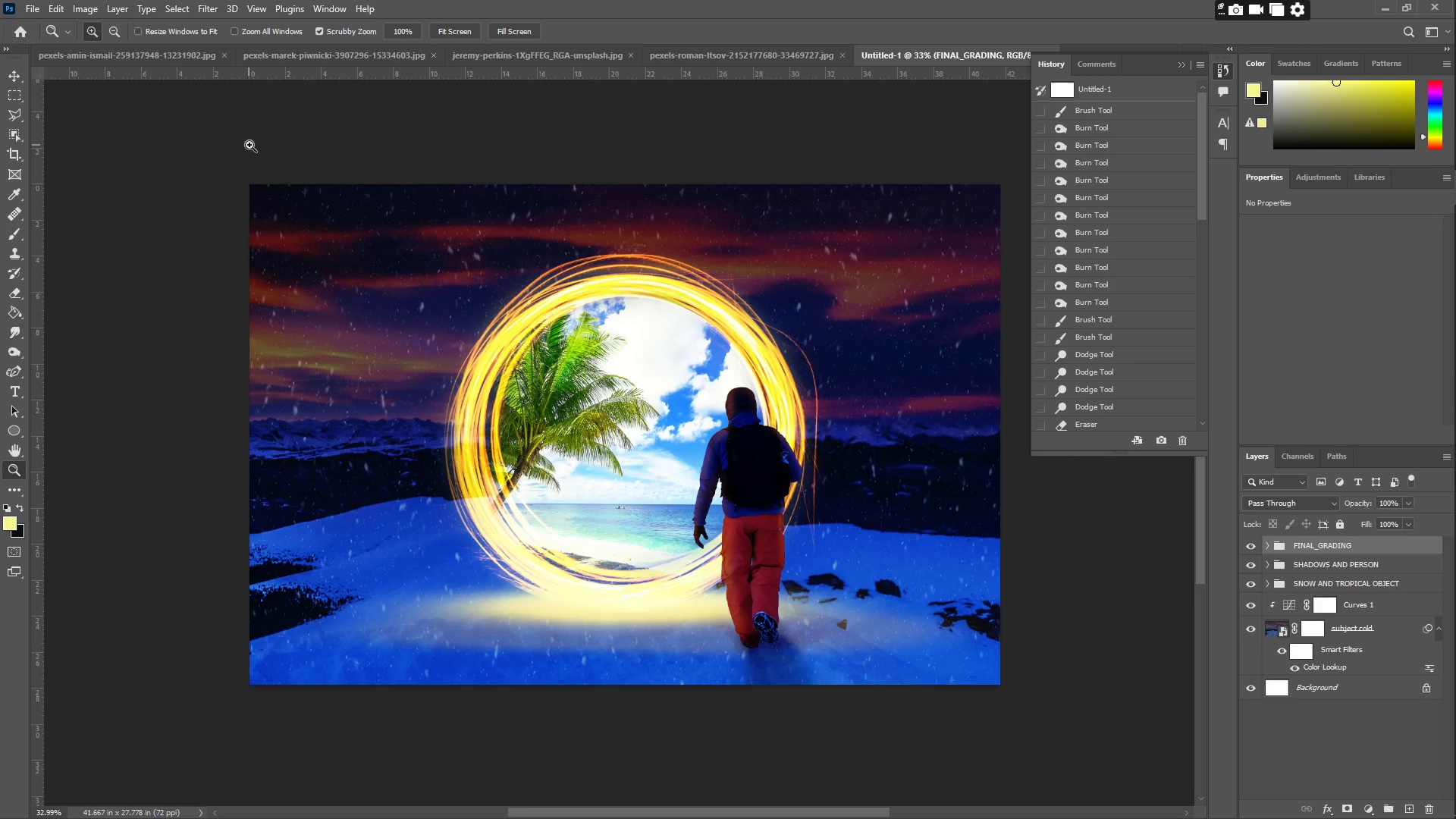 
wait(7.58)
 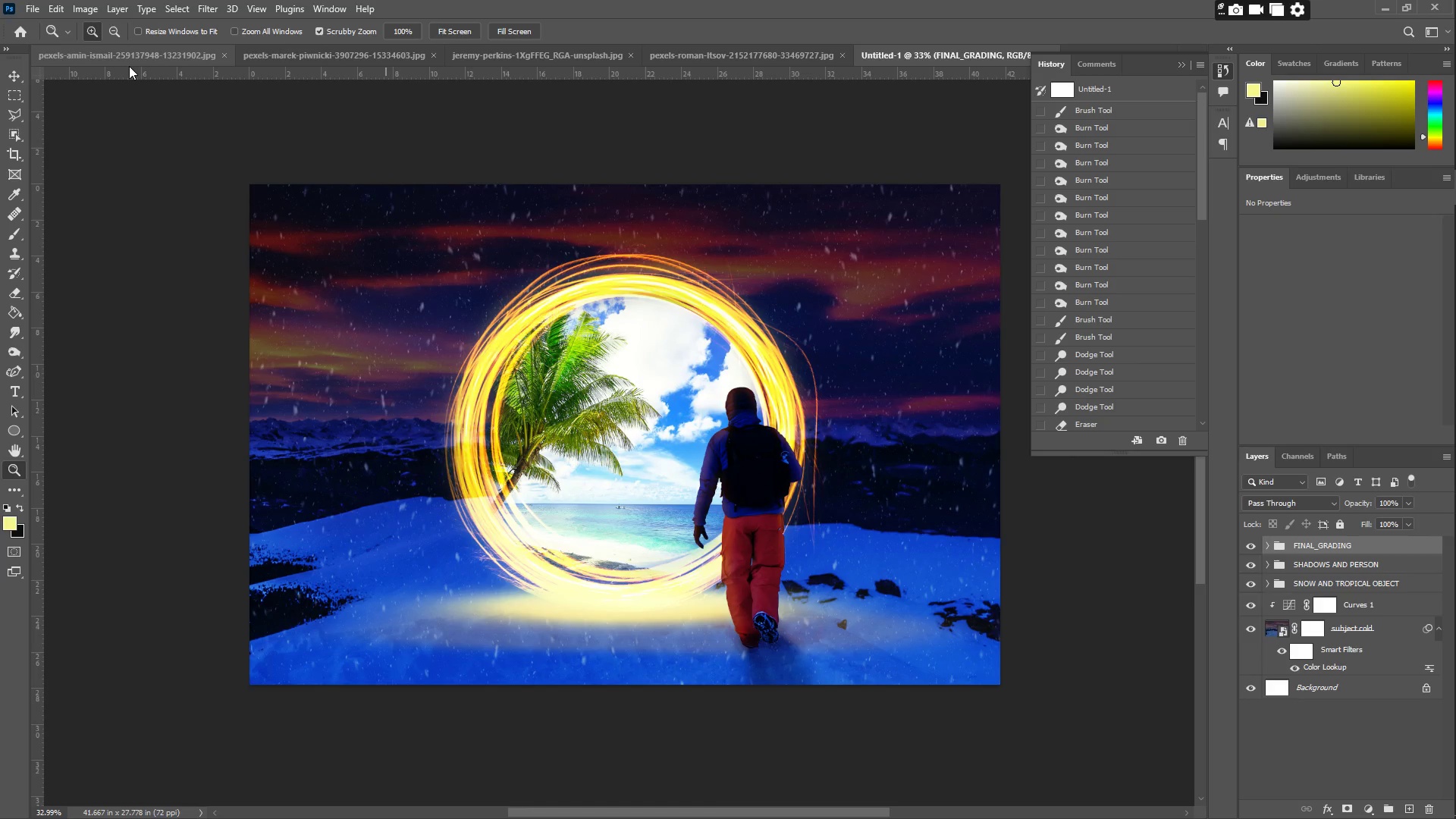 
left_click([113, 241])
 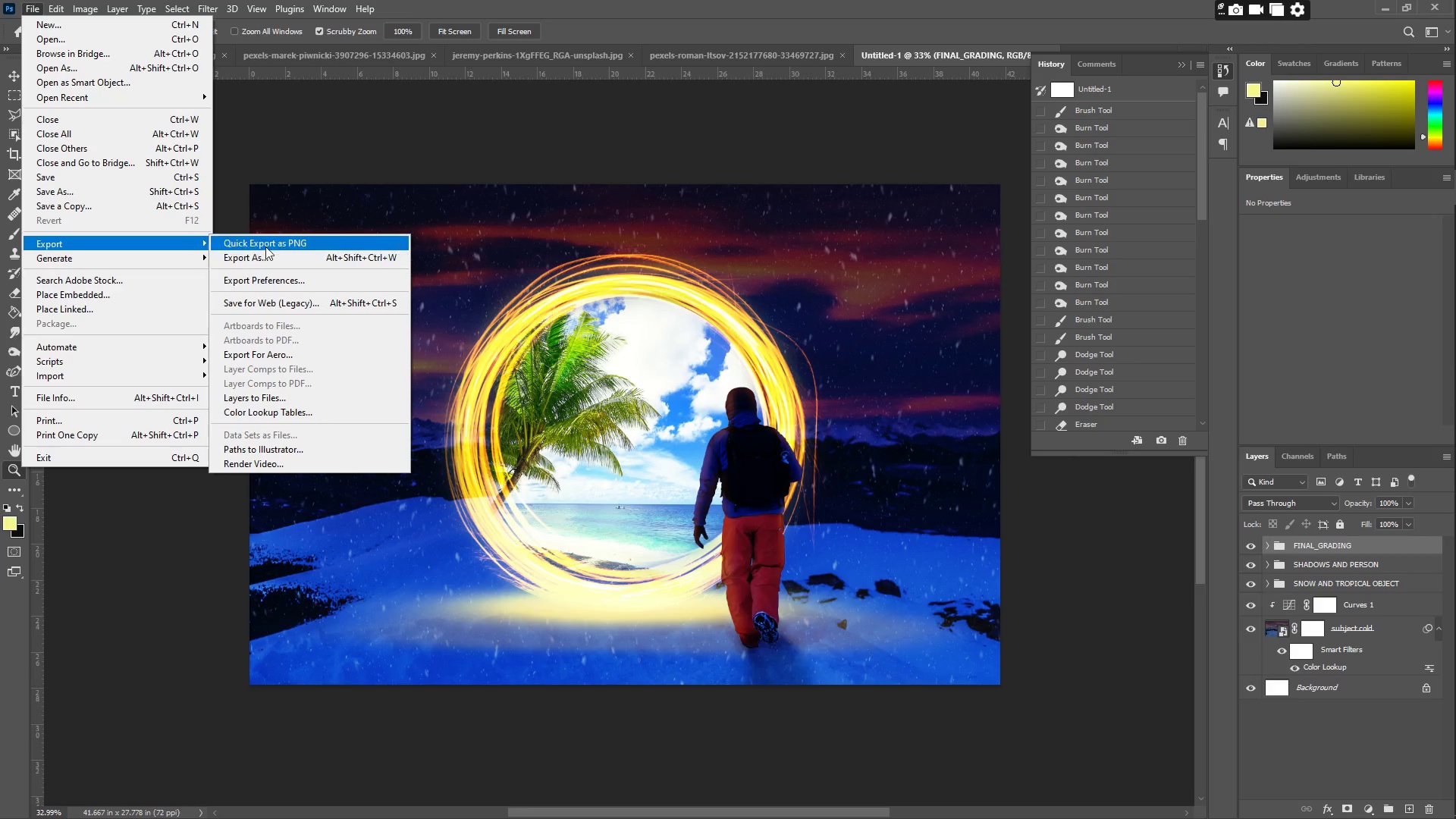 
left_click([275, 256])
 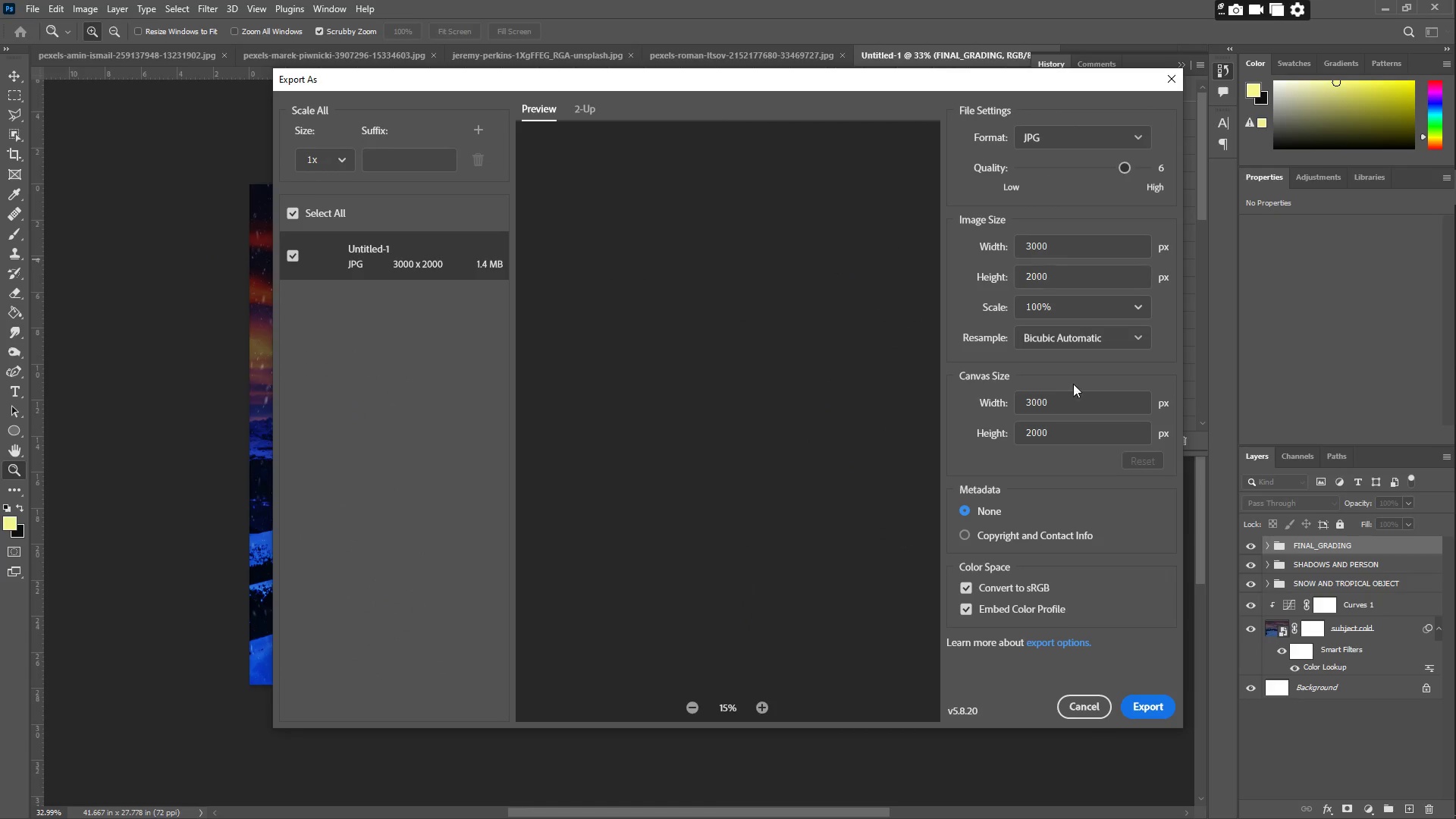 
left_click([1147, 703])
 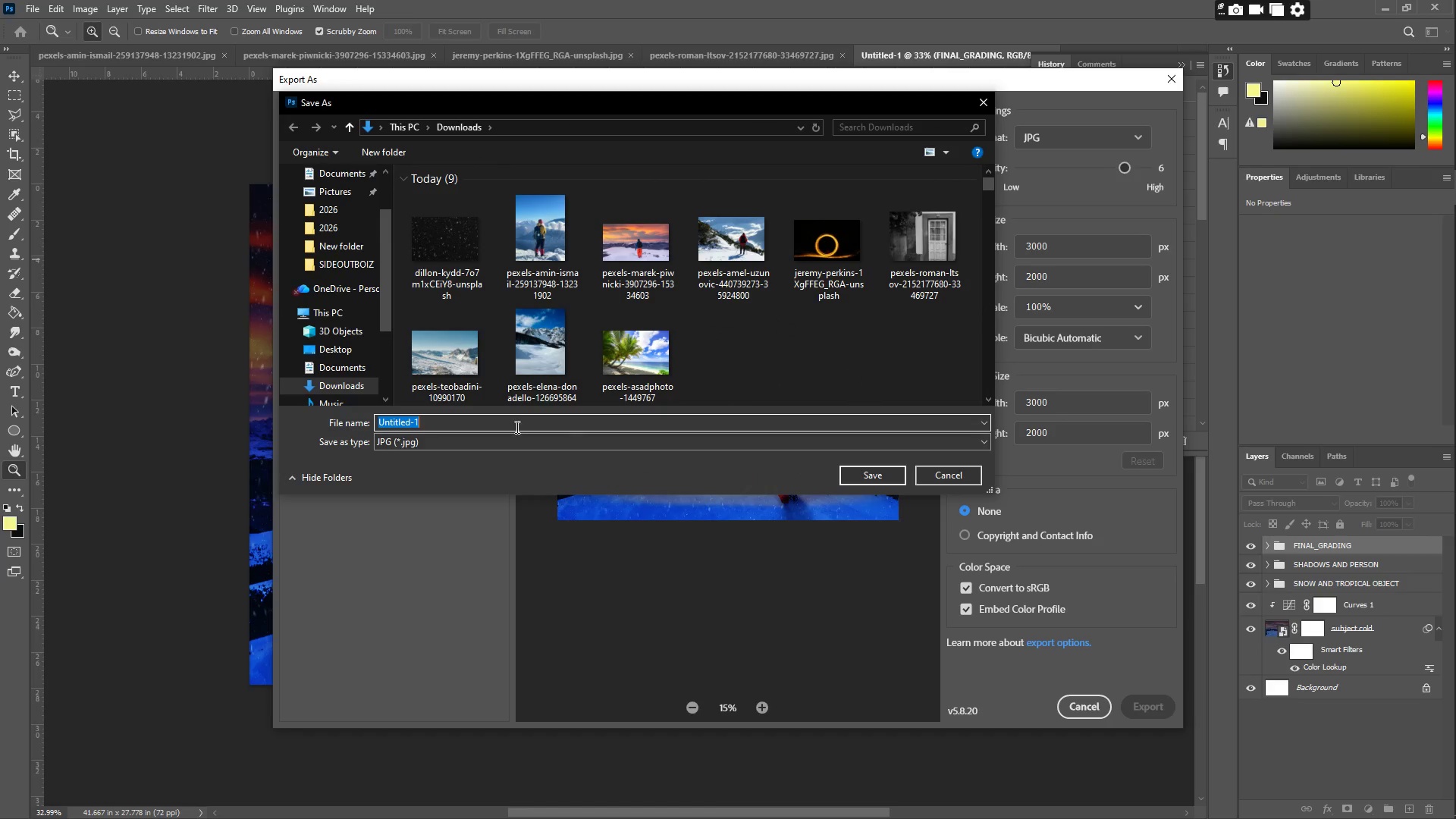 
key(CapsLock)
 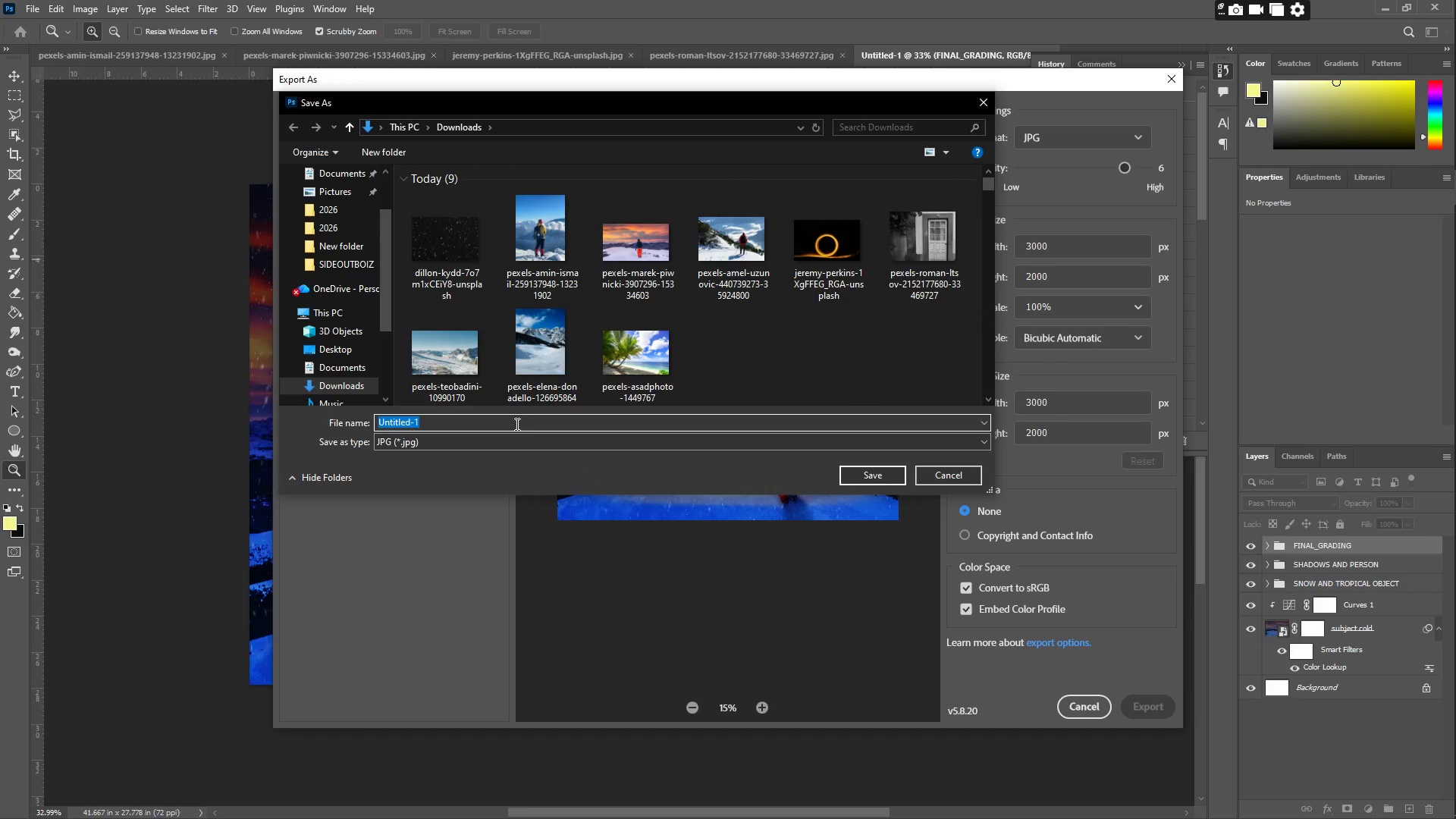 
key(CapsLock)
 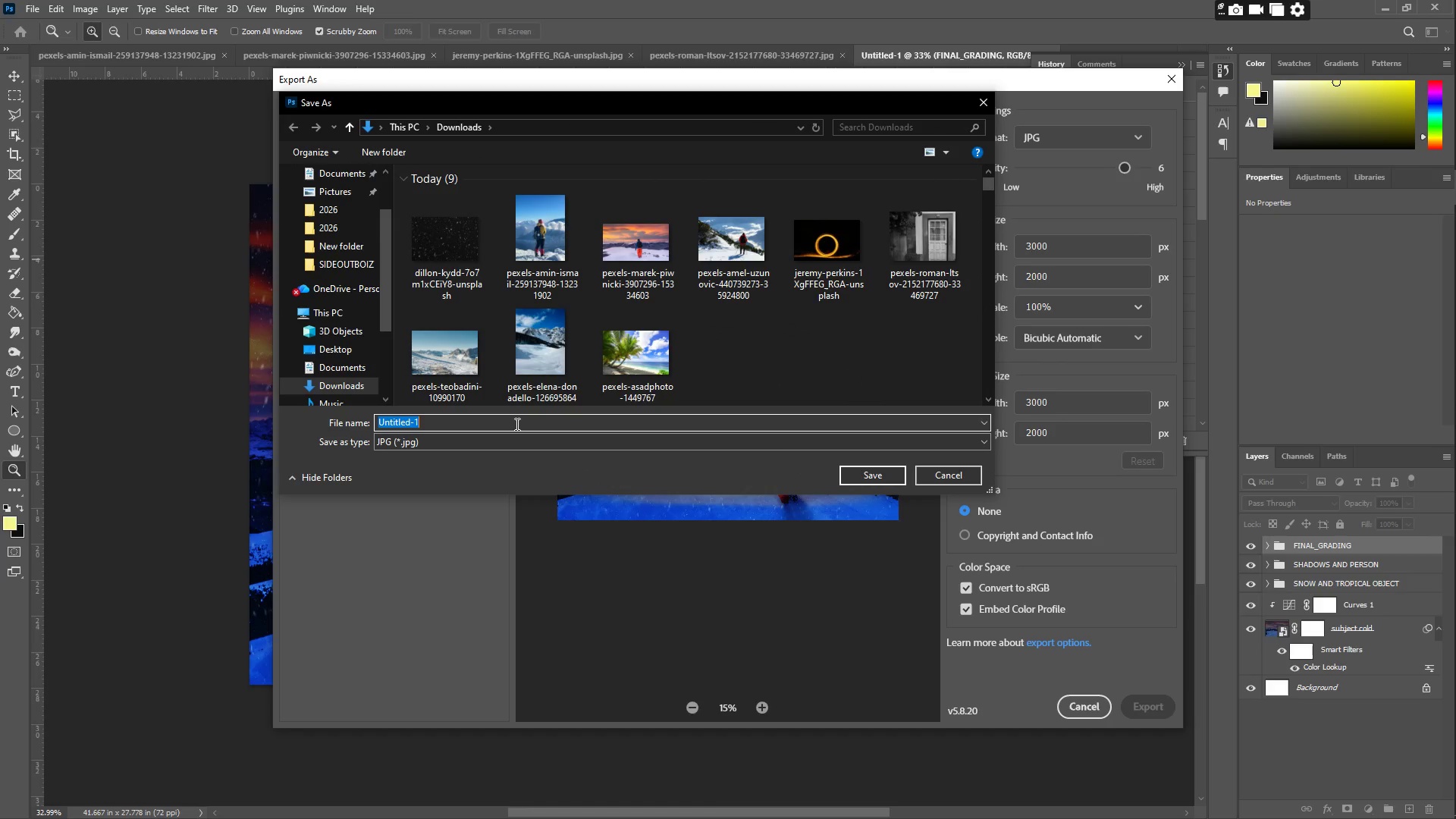 
wait(25.38)
 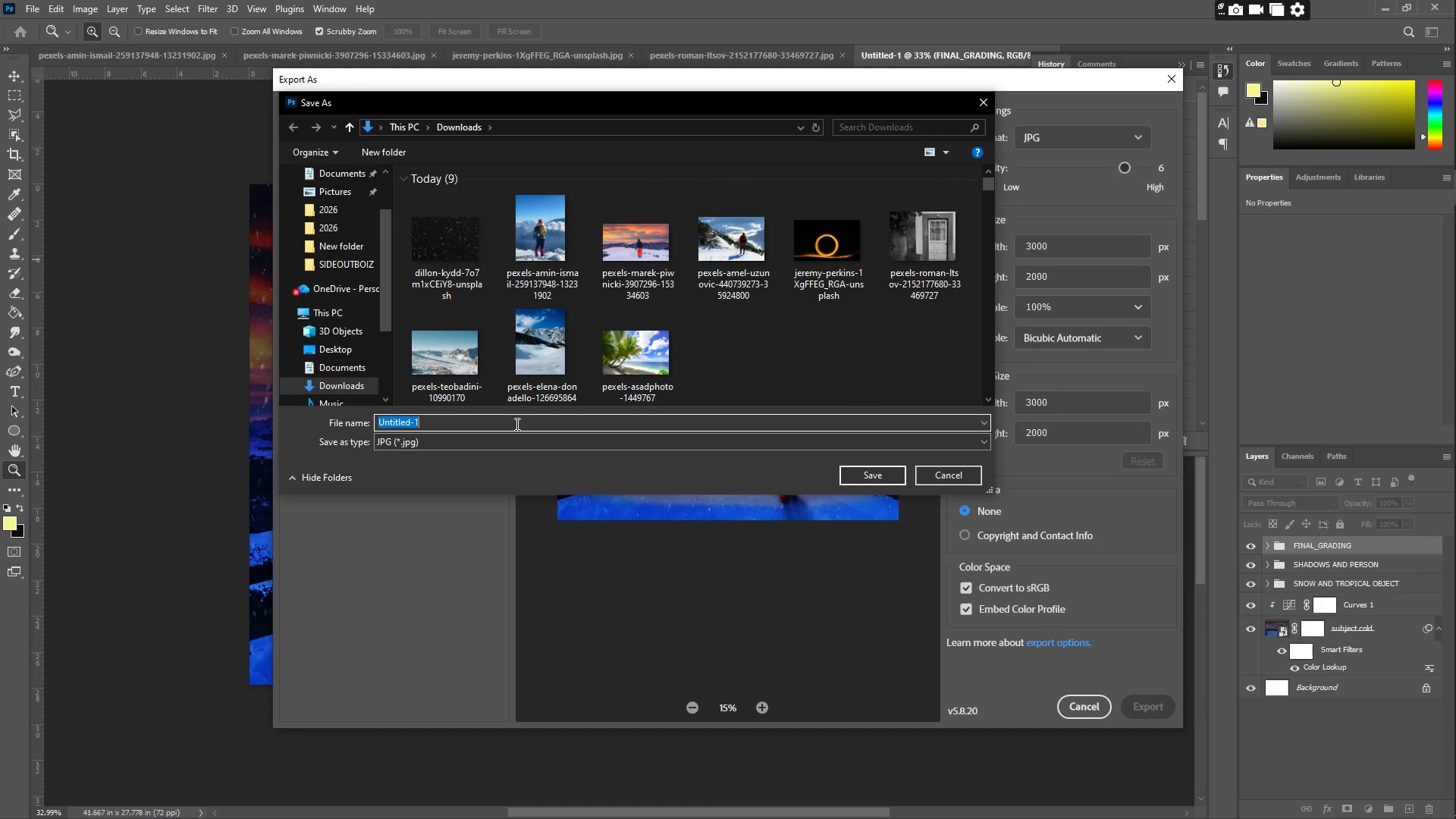 
scroll: coordinate [520, 424], scroll_direction: up, amount: 5.0
 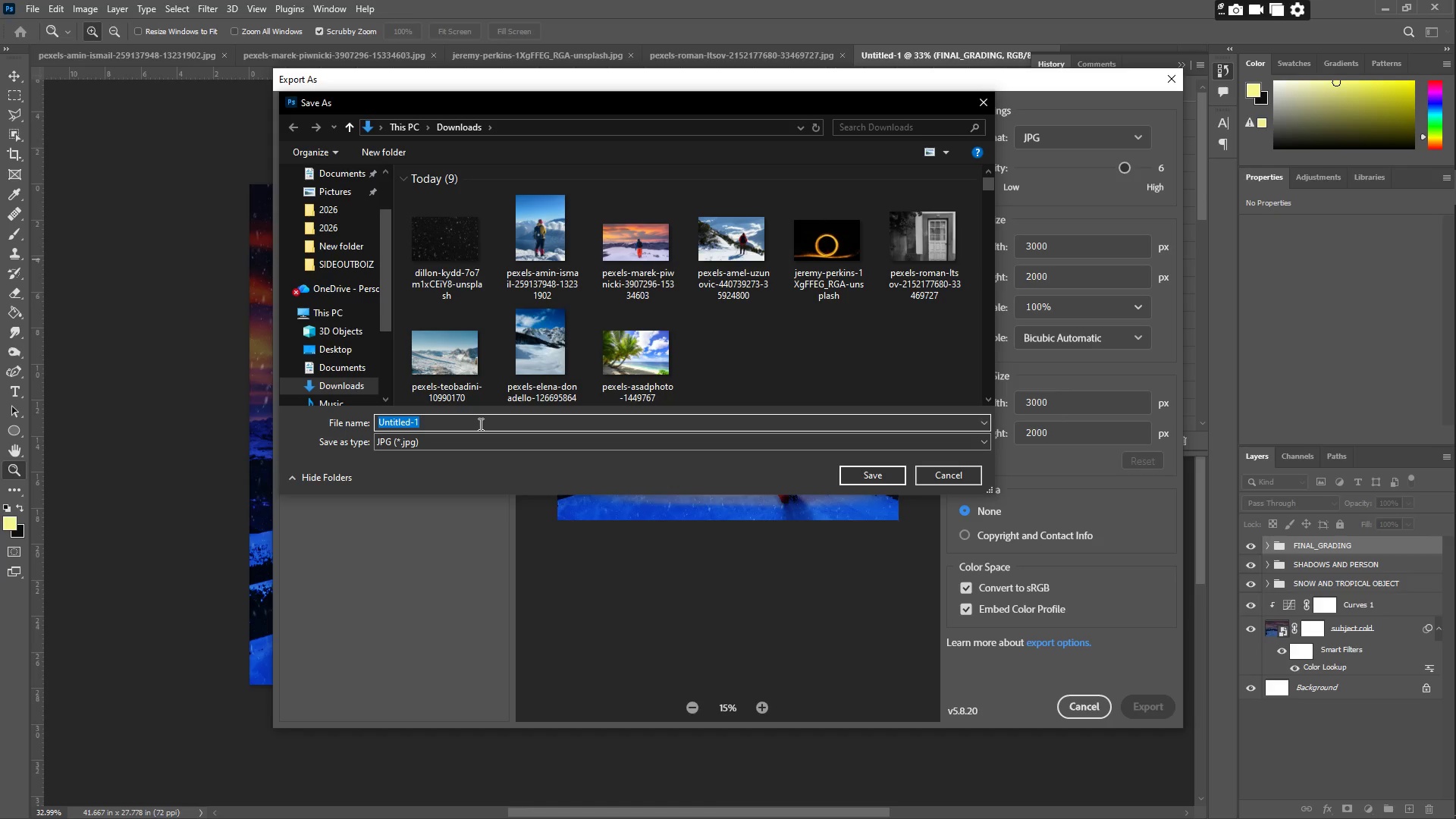 
type(FINAL IMAGE JPG)
 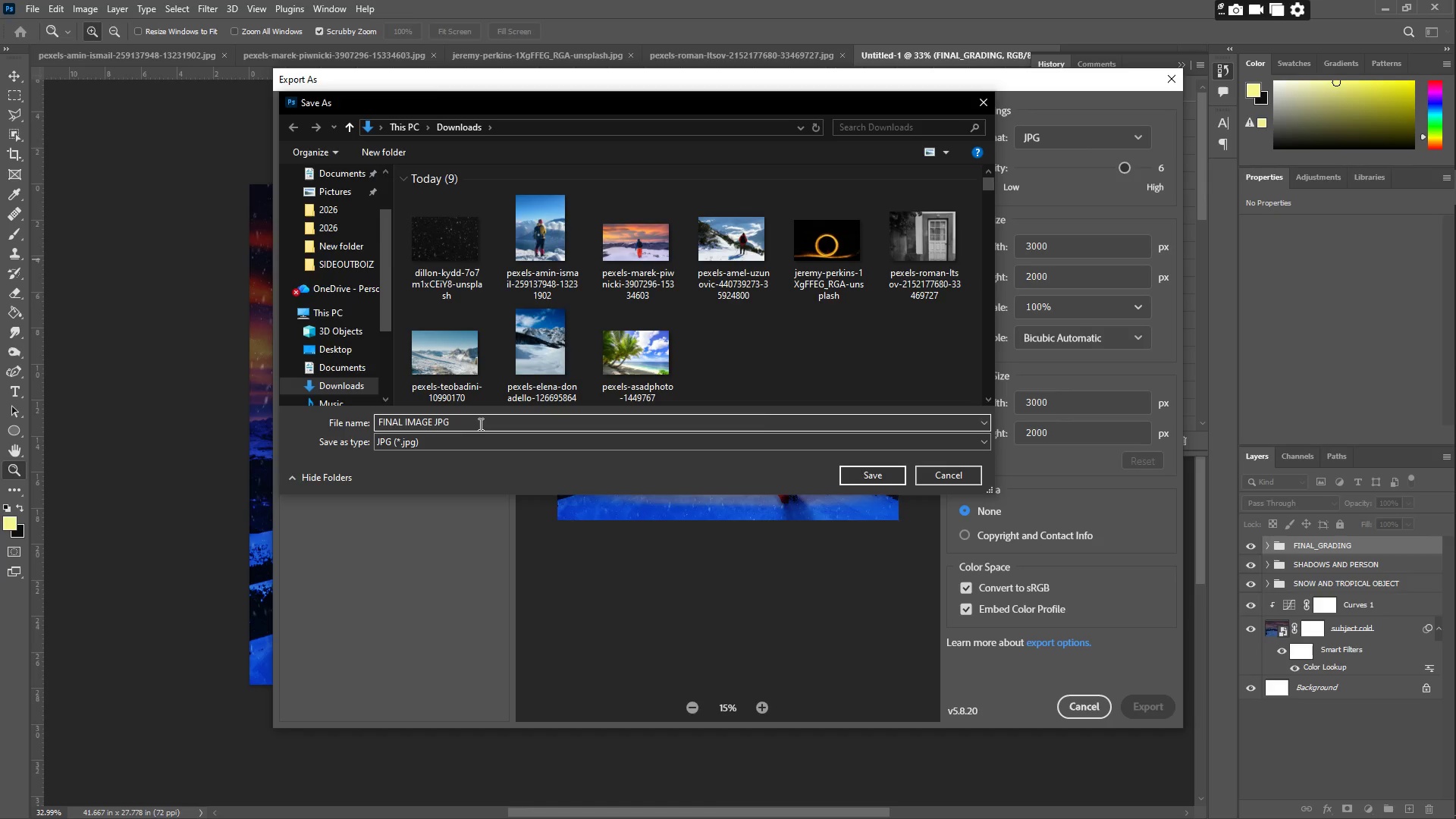 
key(Enter)
 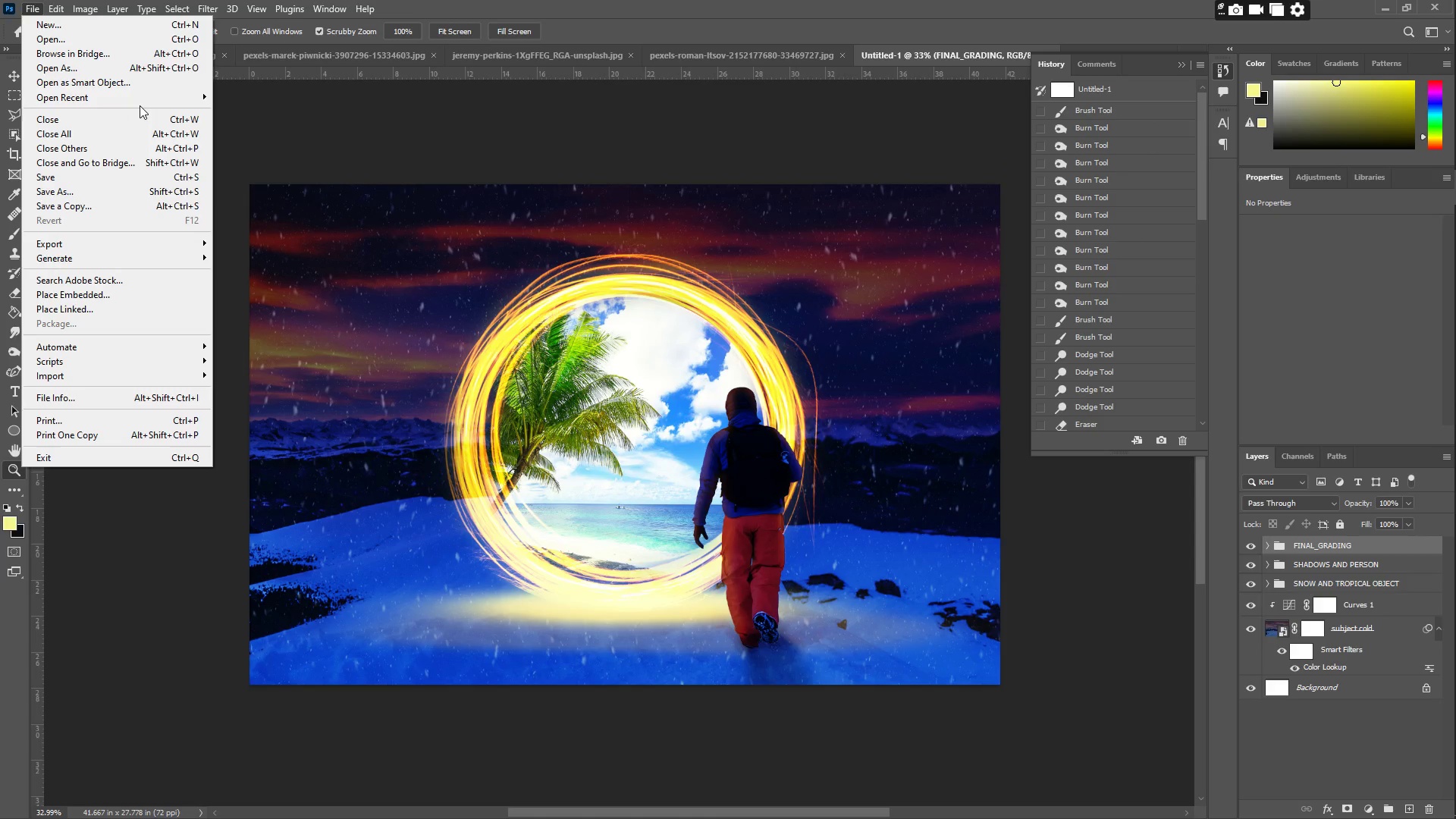 
wait(6.3)
 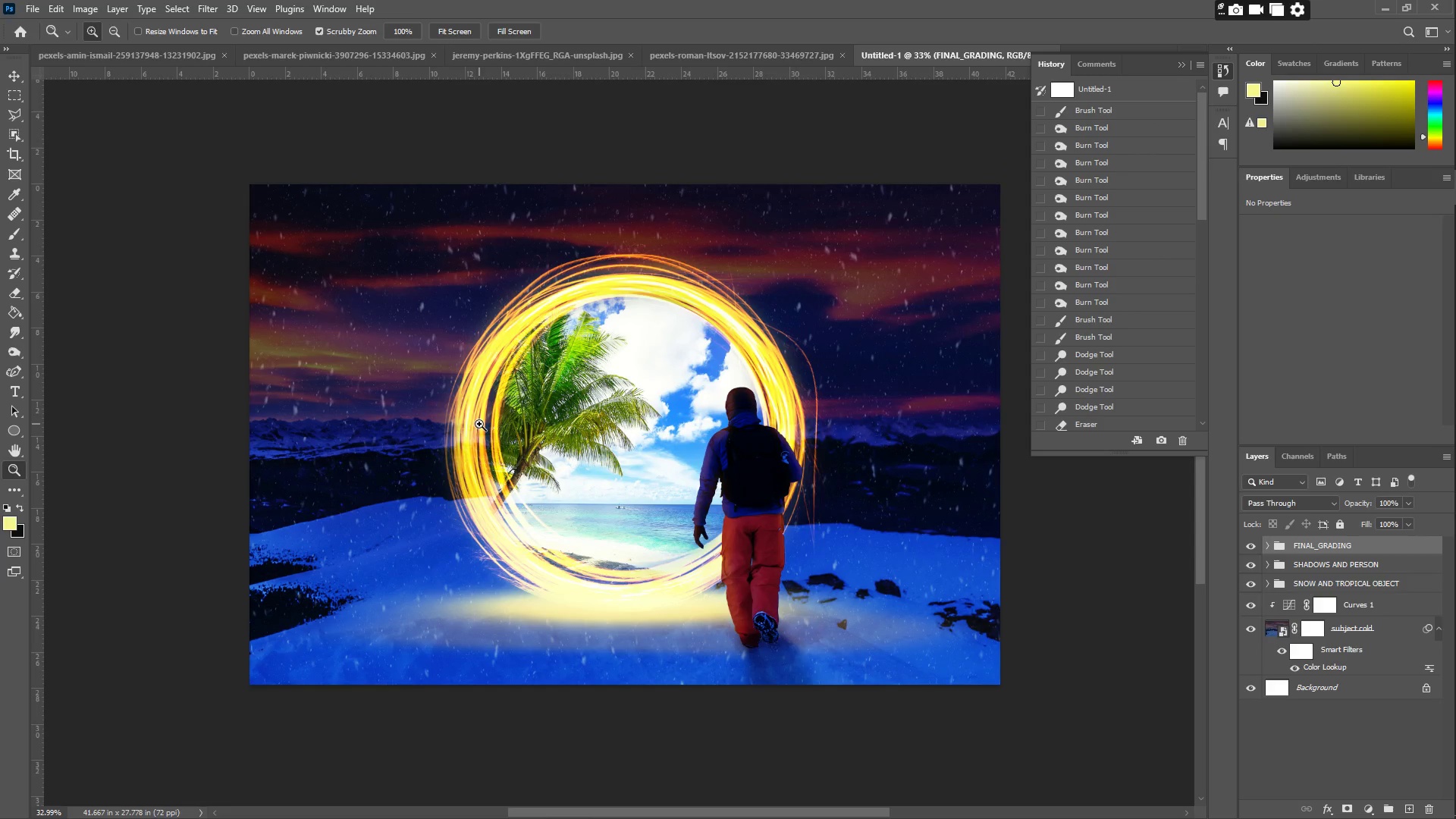 
left_click([141, 94])
 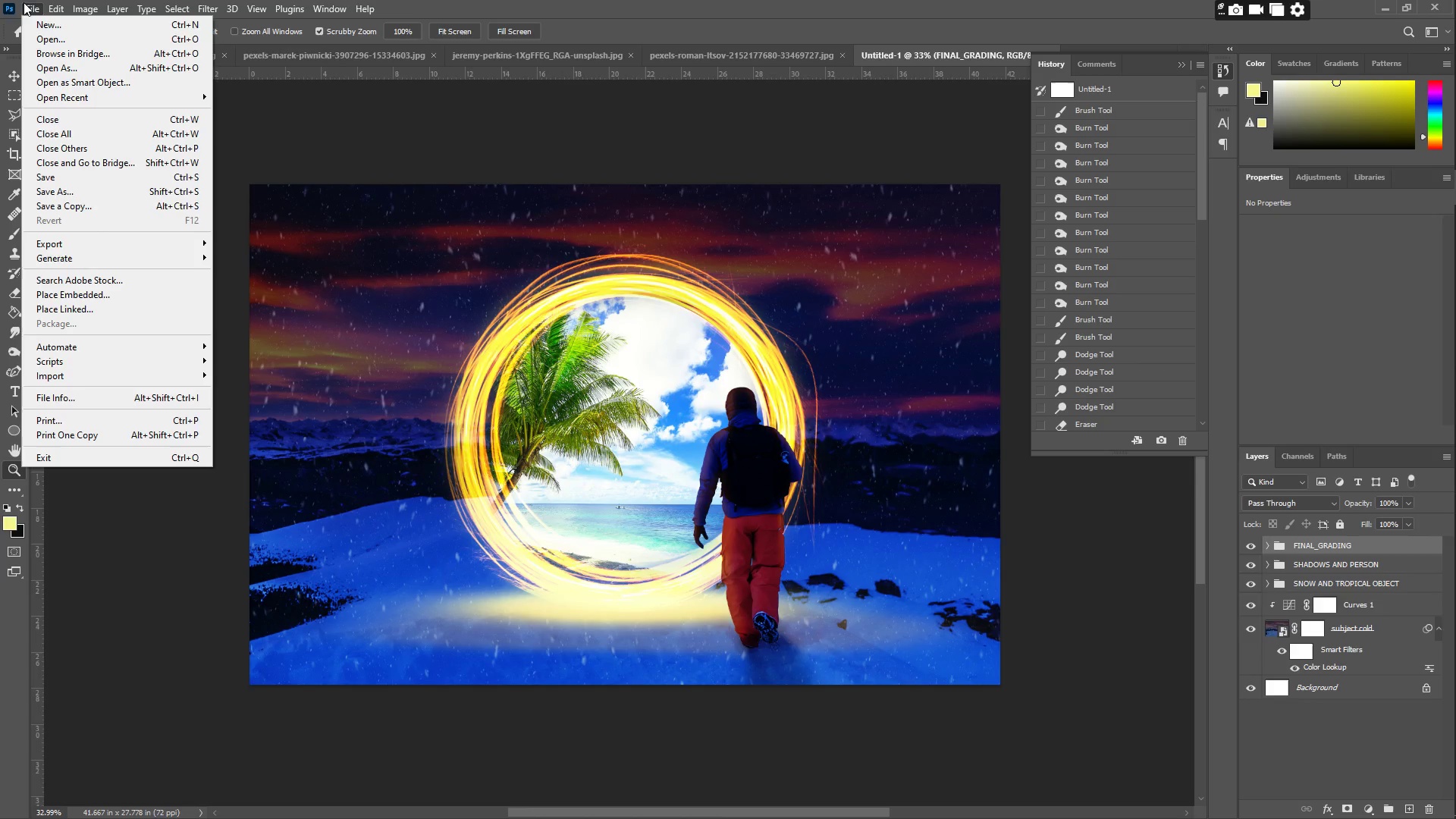 
left_click([33, 4])
 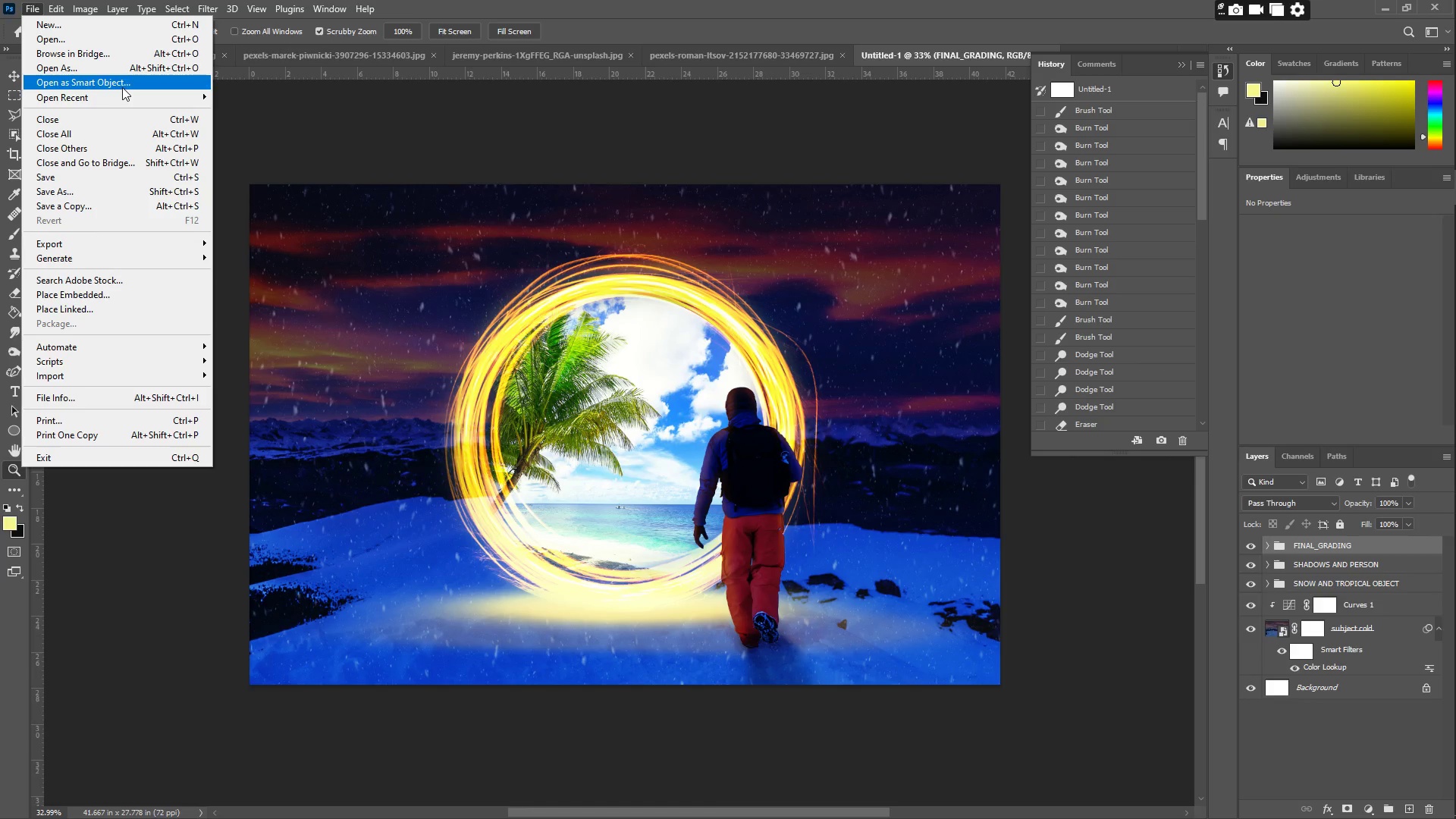 
left_click([133, 92])
 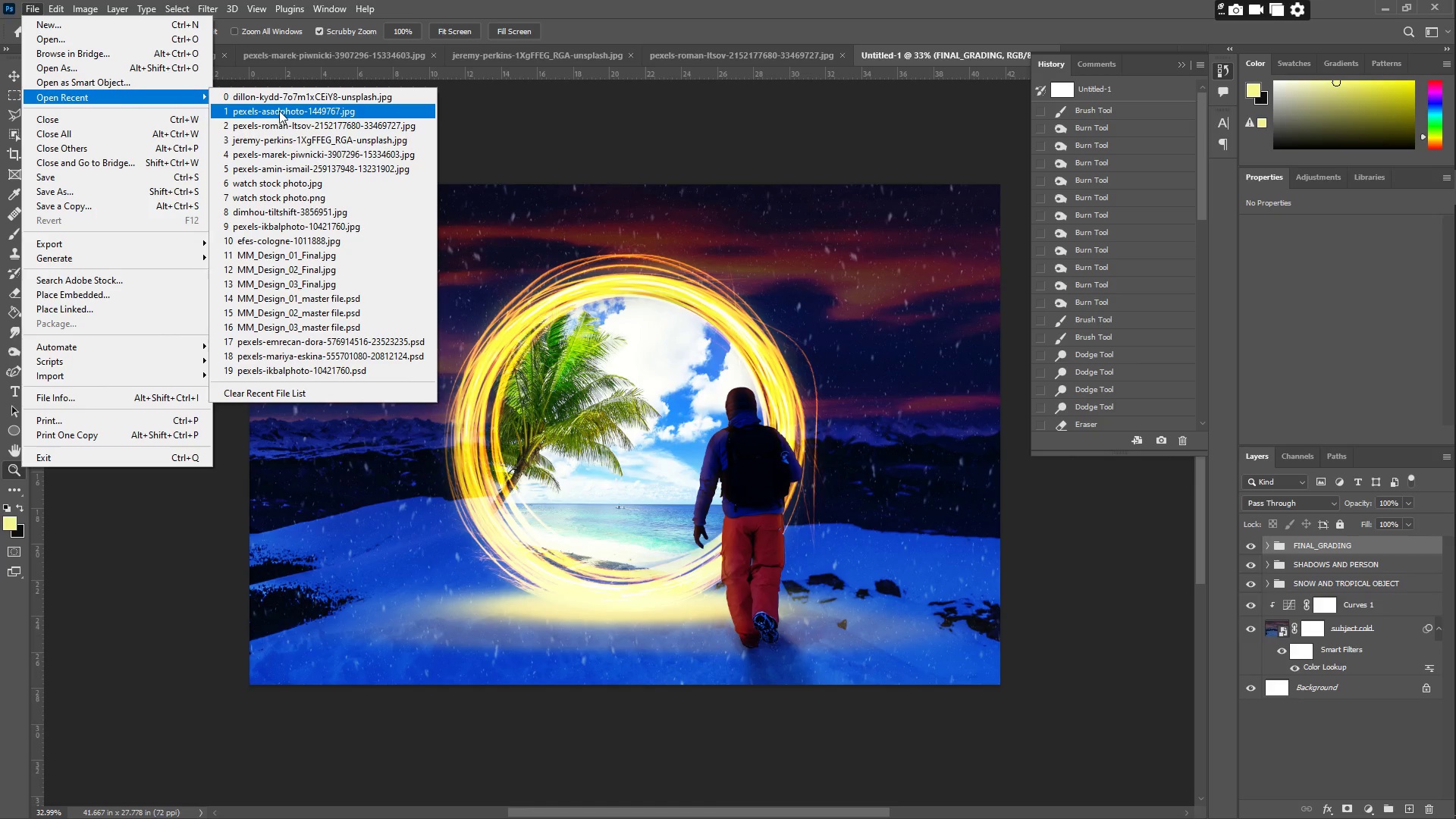 
left_click([170, 93])
 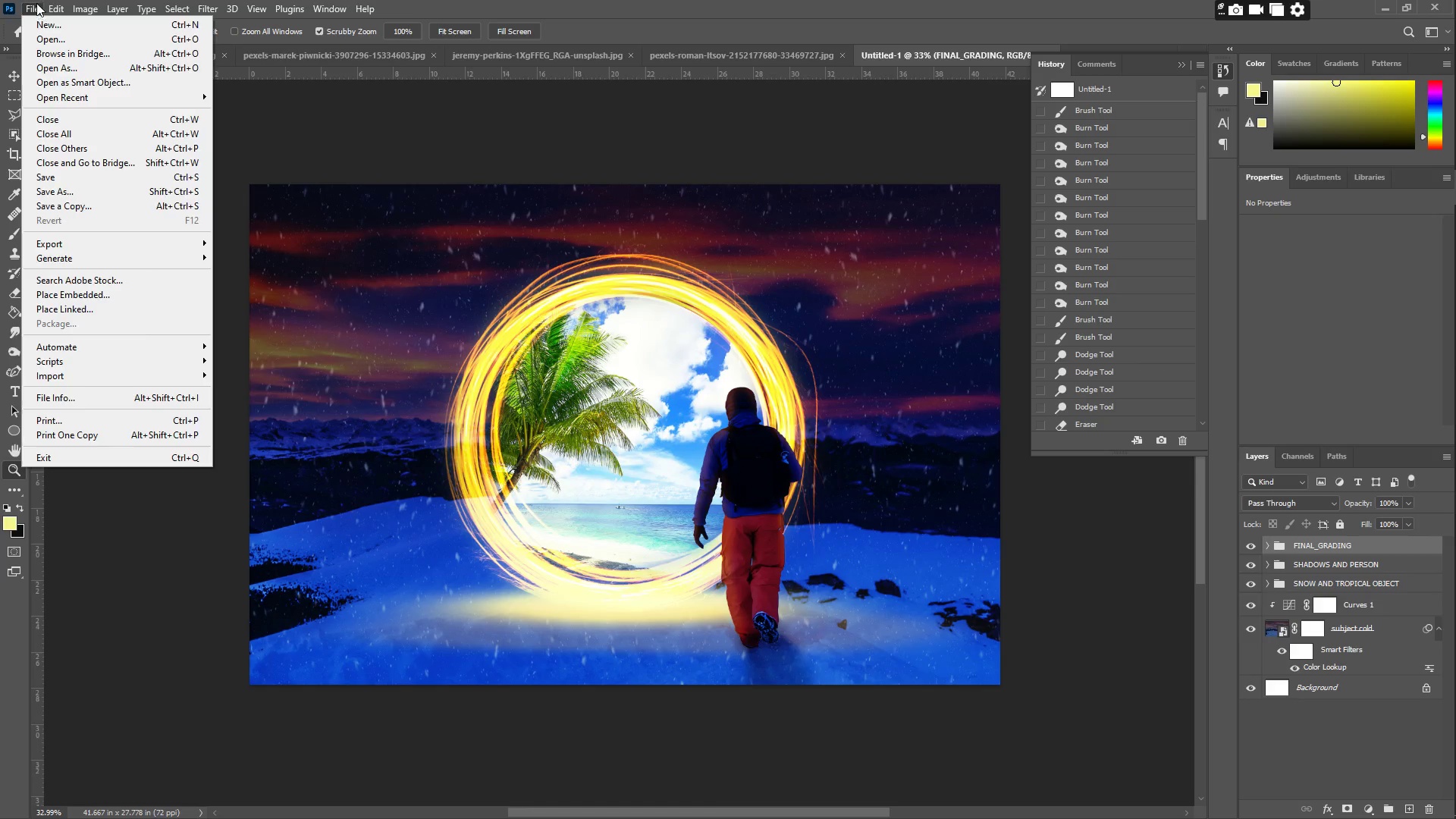 
left_click([35, 2])
 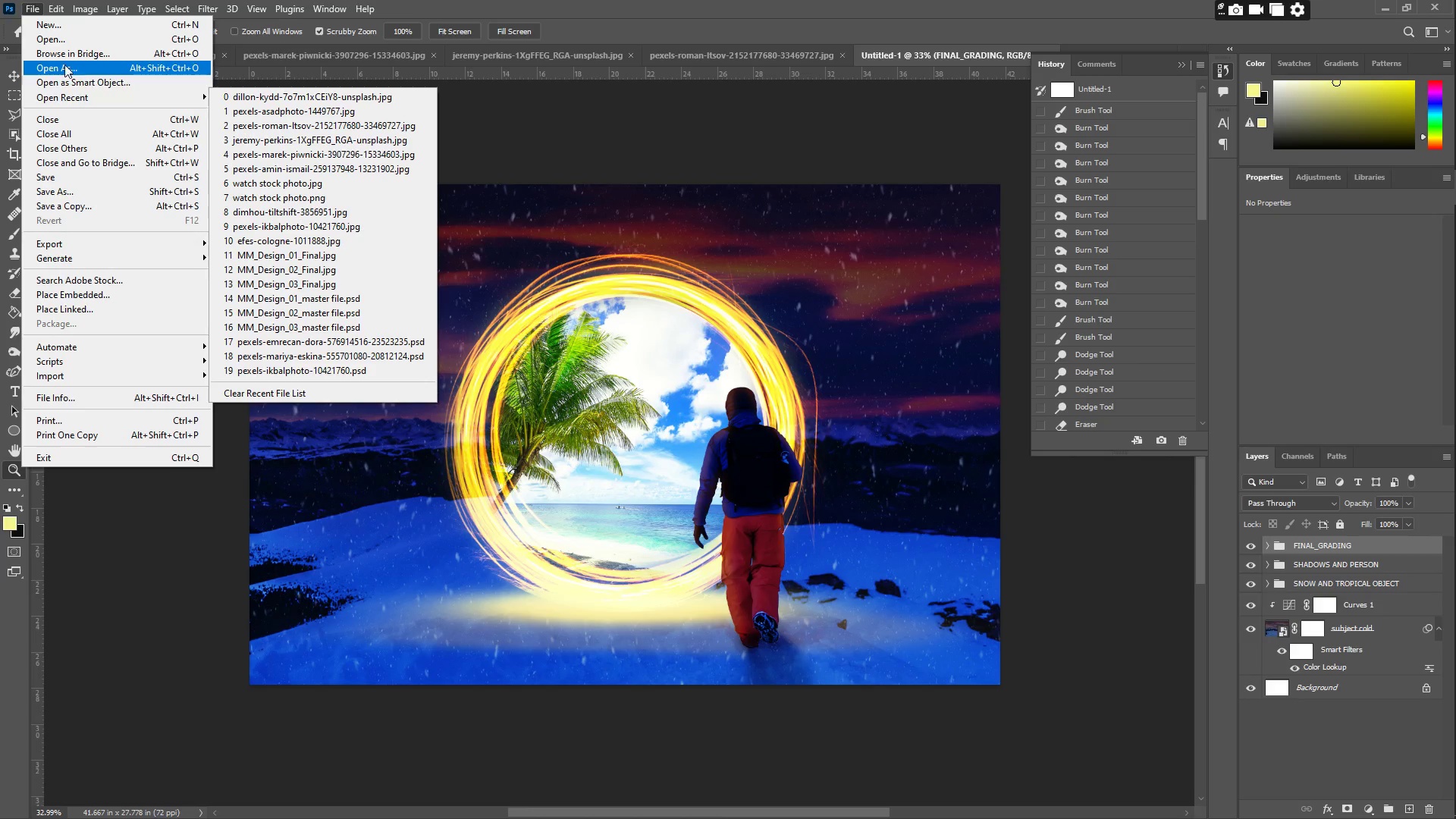 
left_click([102, 238])
 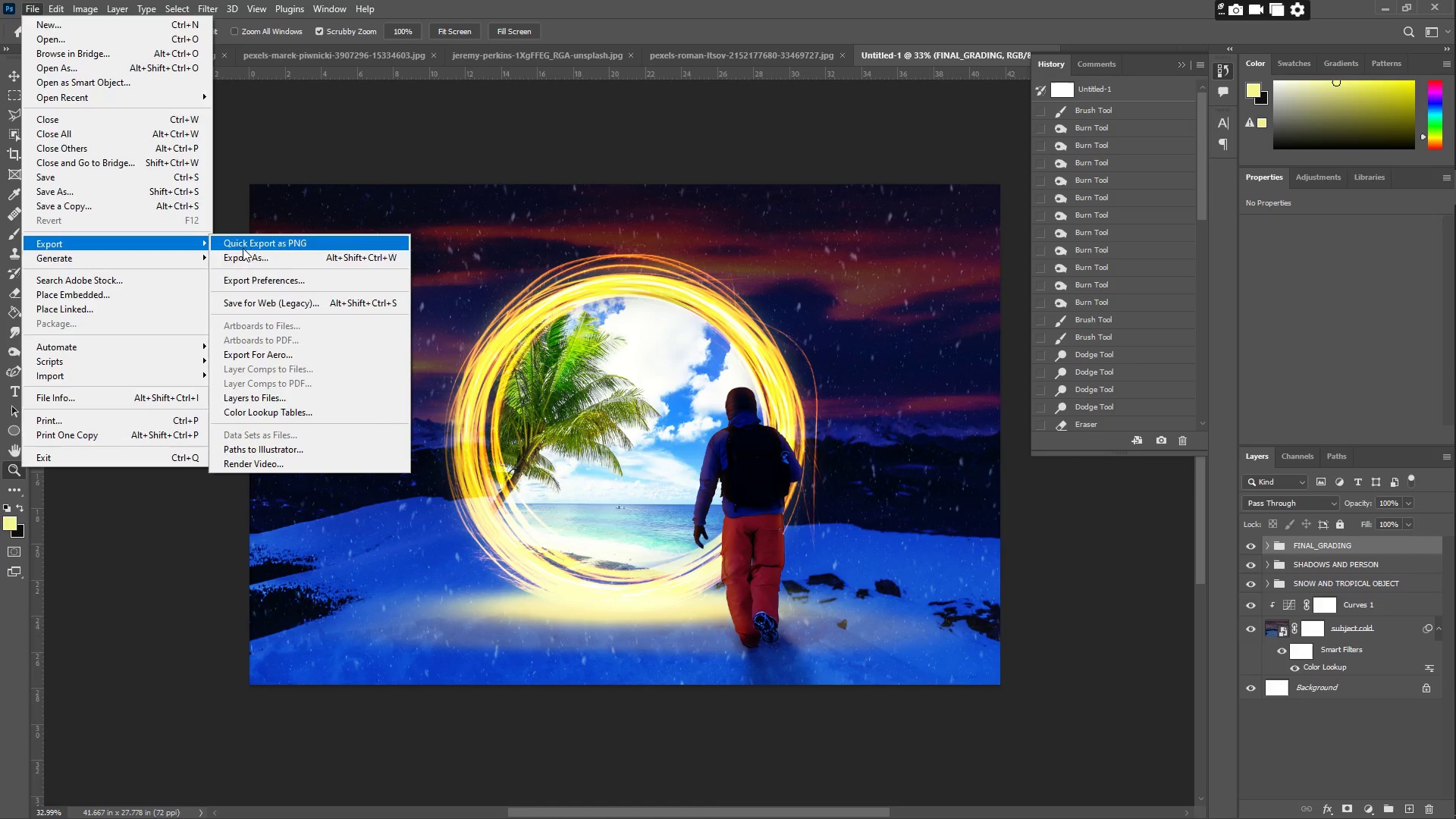 
left_click([245, 254])
 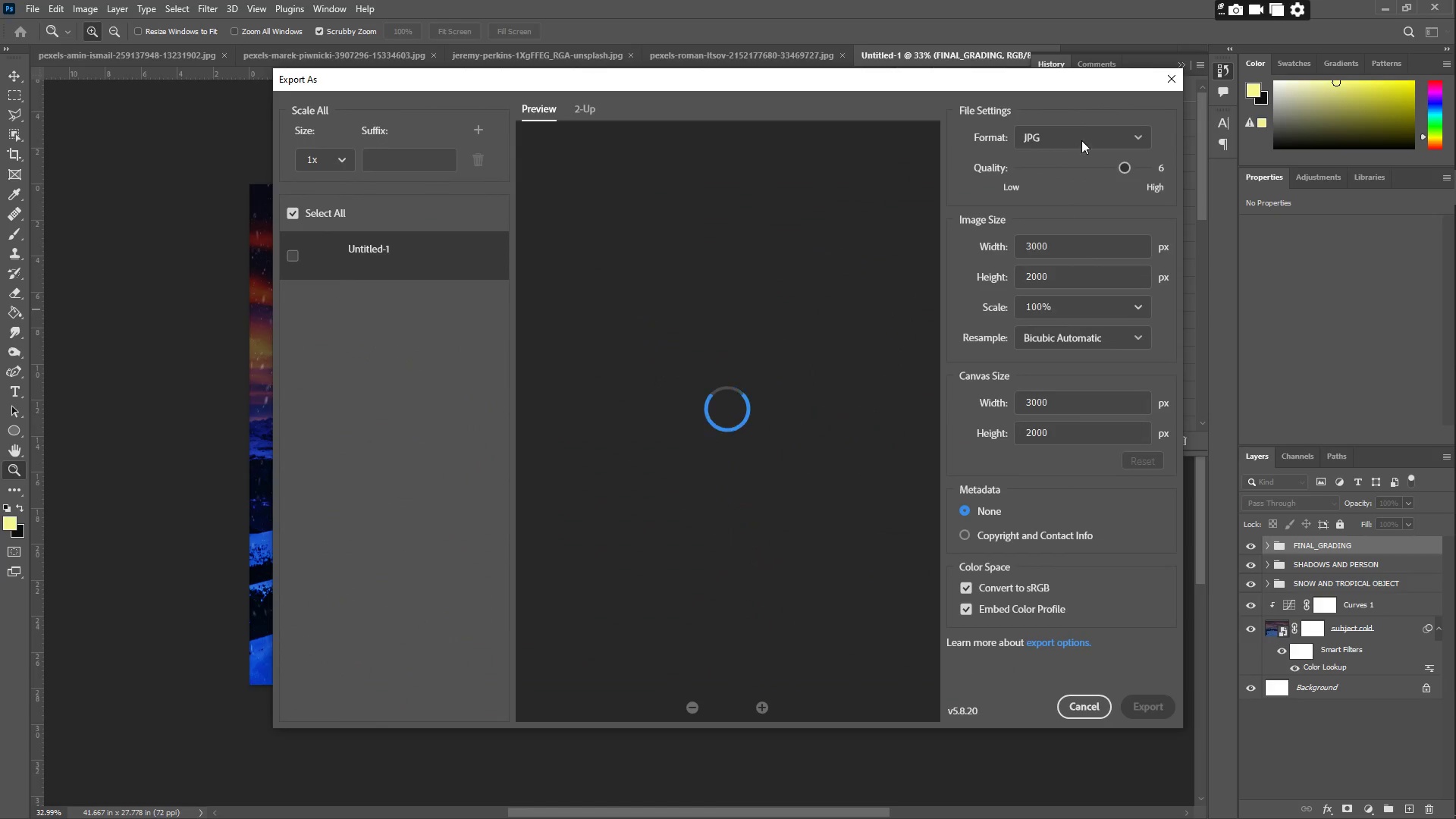 
left_click([1086, 136])
 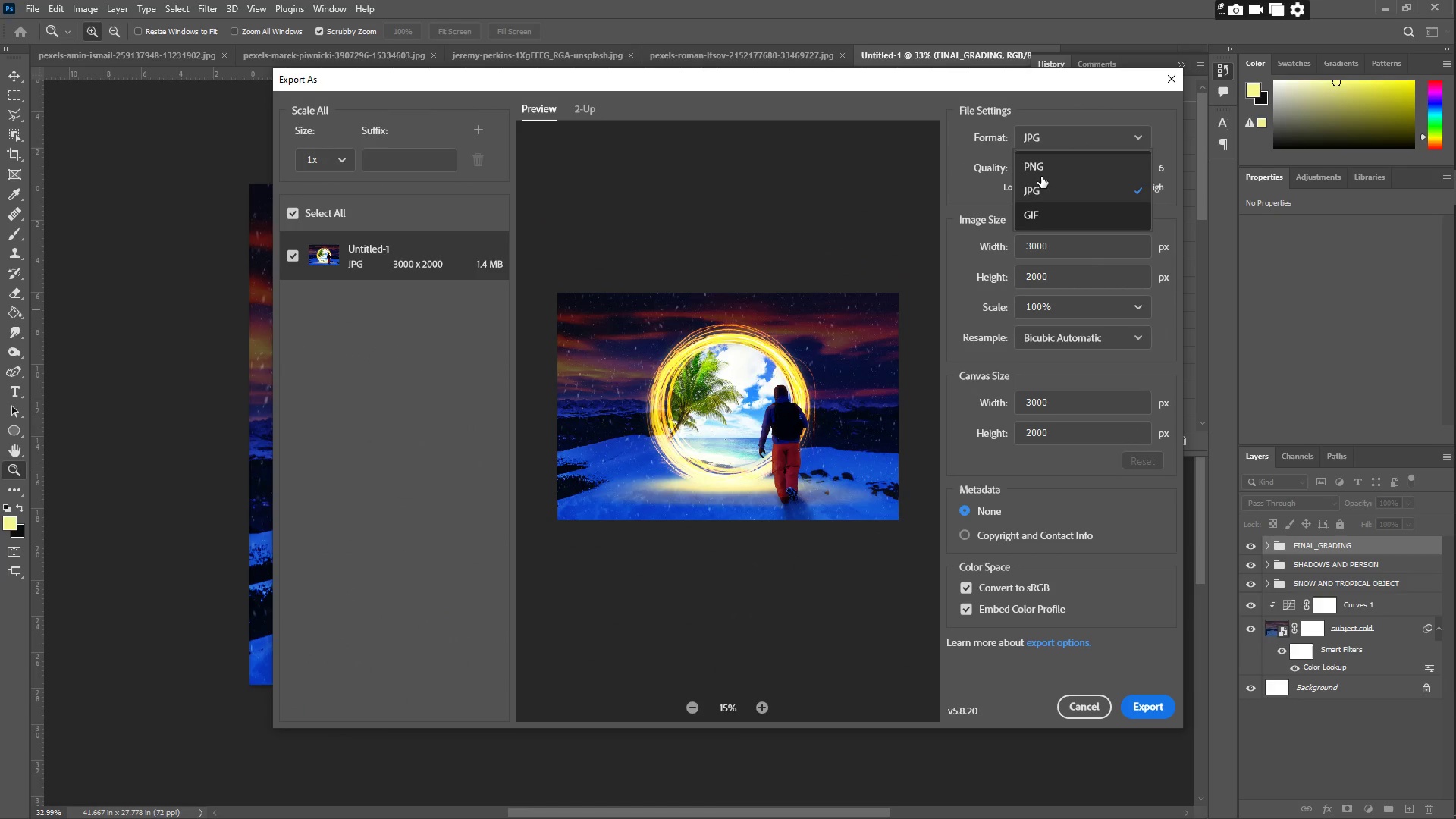 
left_click([1041, 171])
 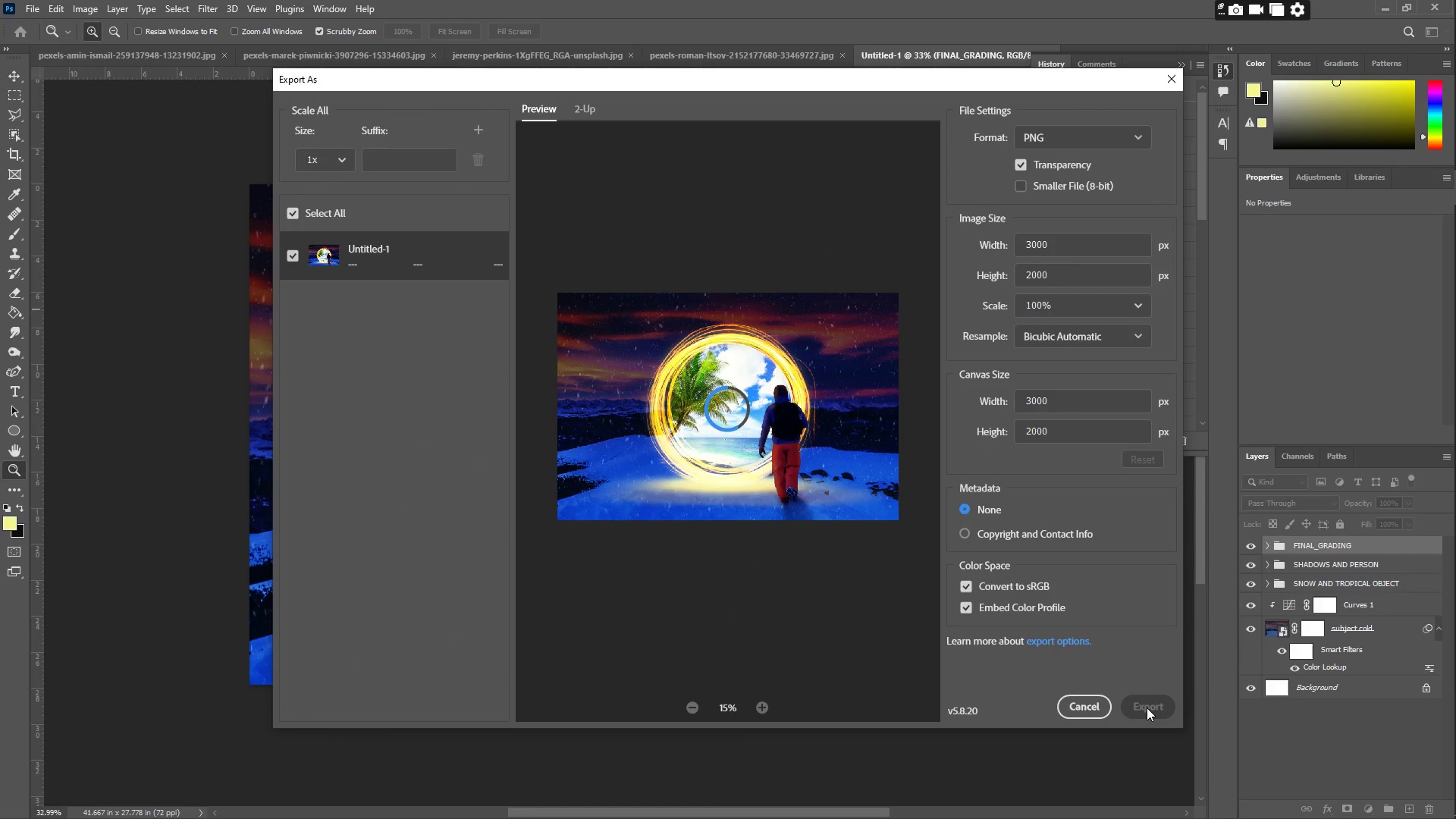 
wait(5.2)
 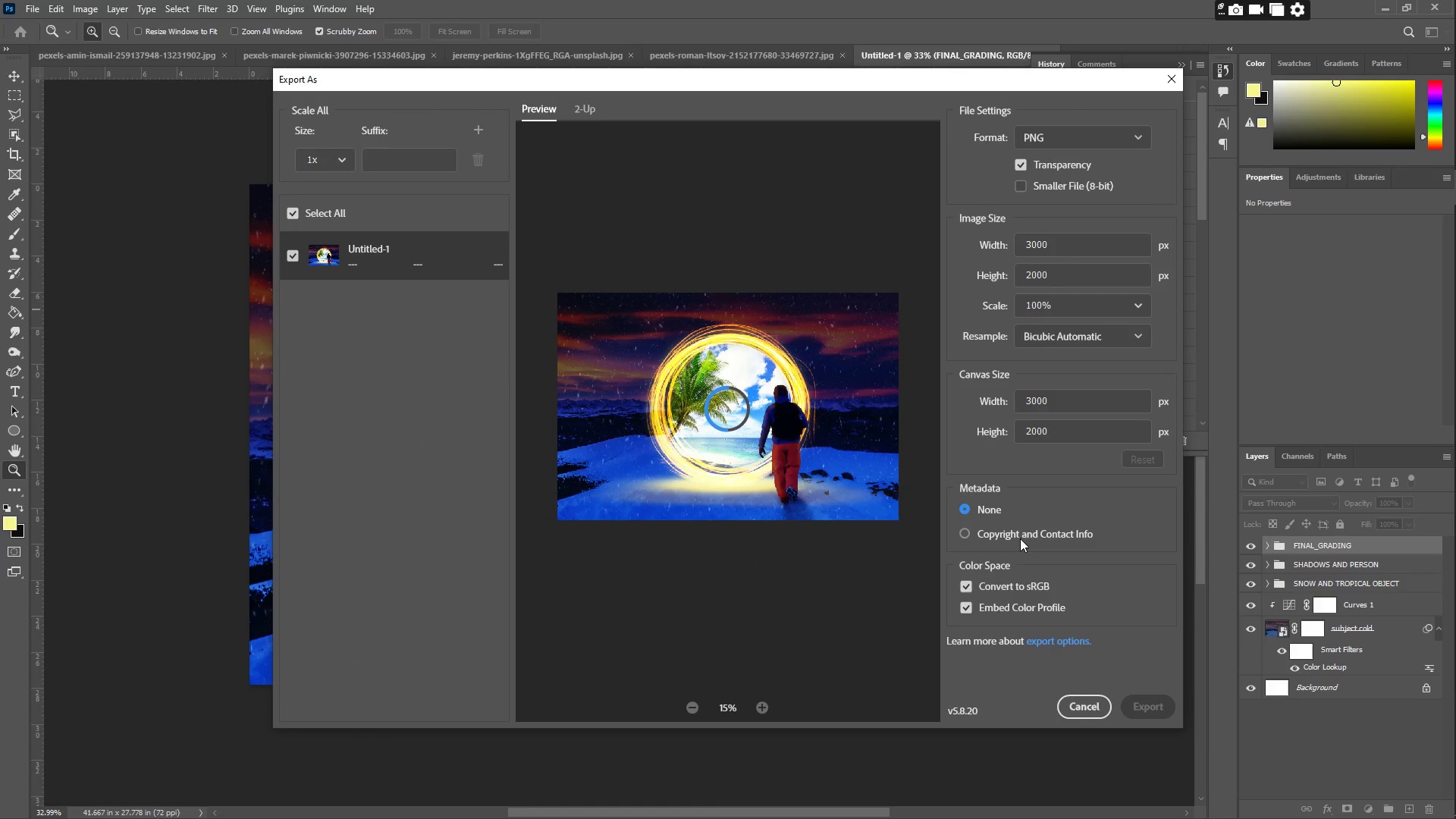 
left_click([1147, 708])
 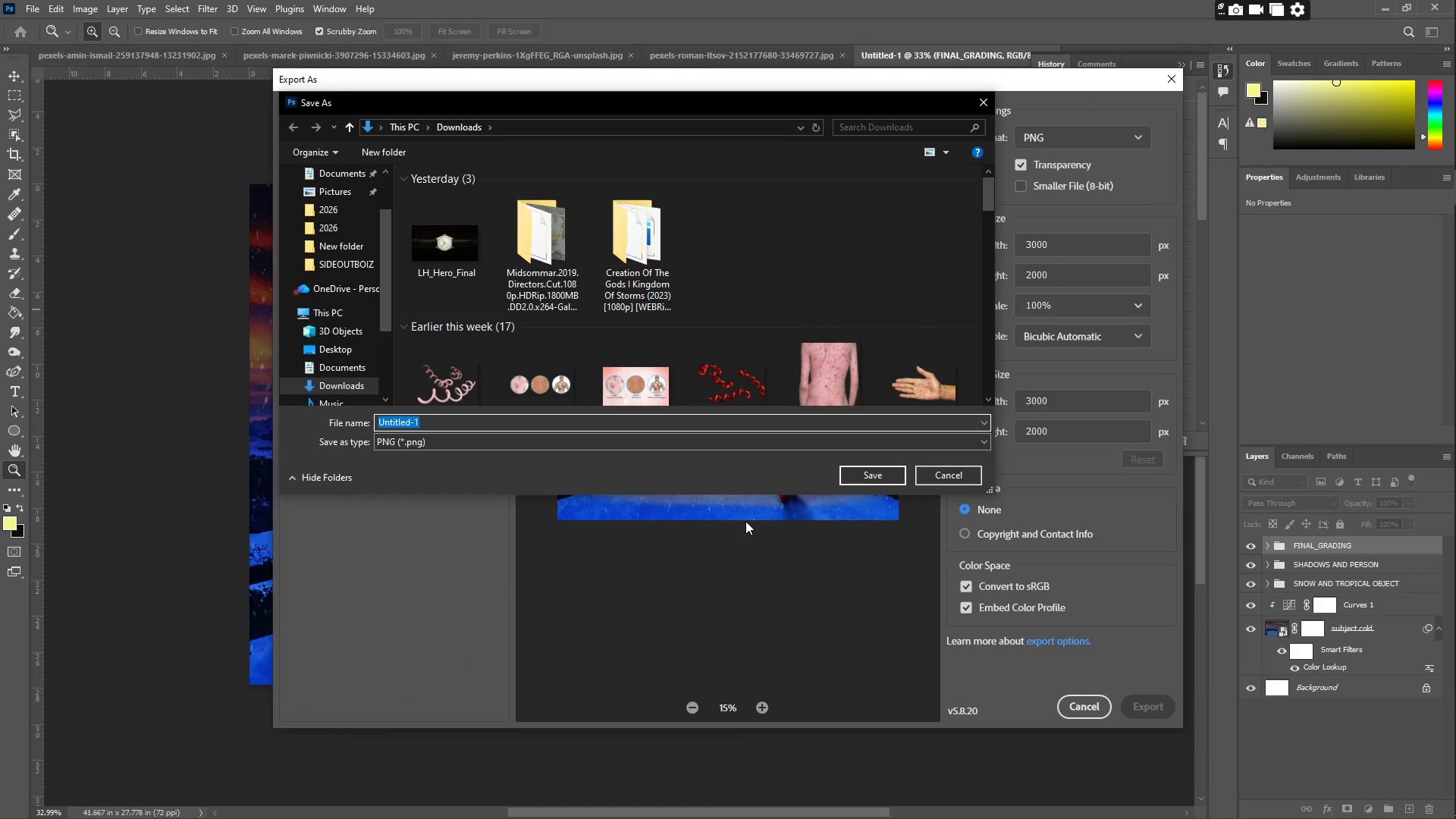 
type(FINAL IMAGE PNG)
 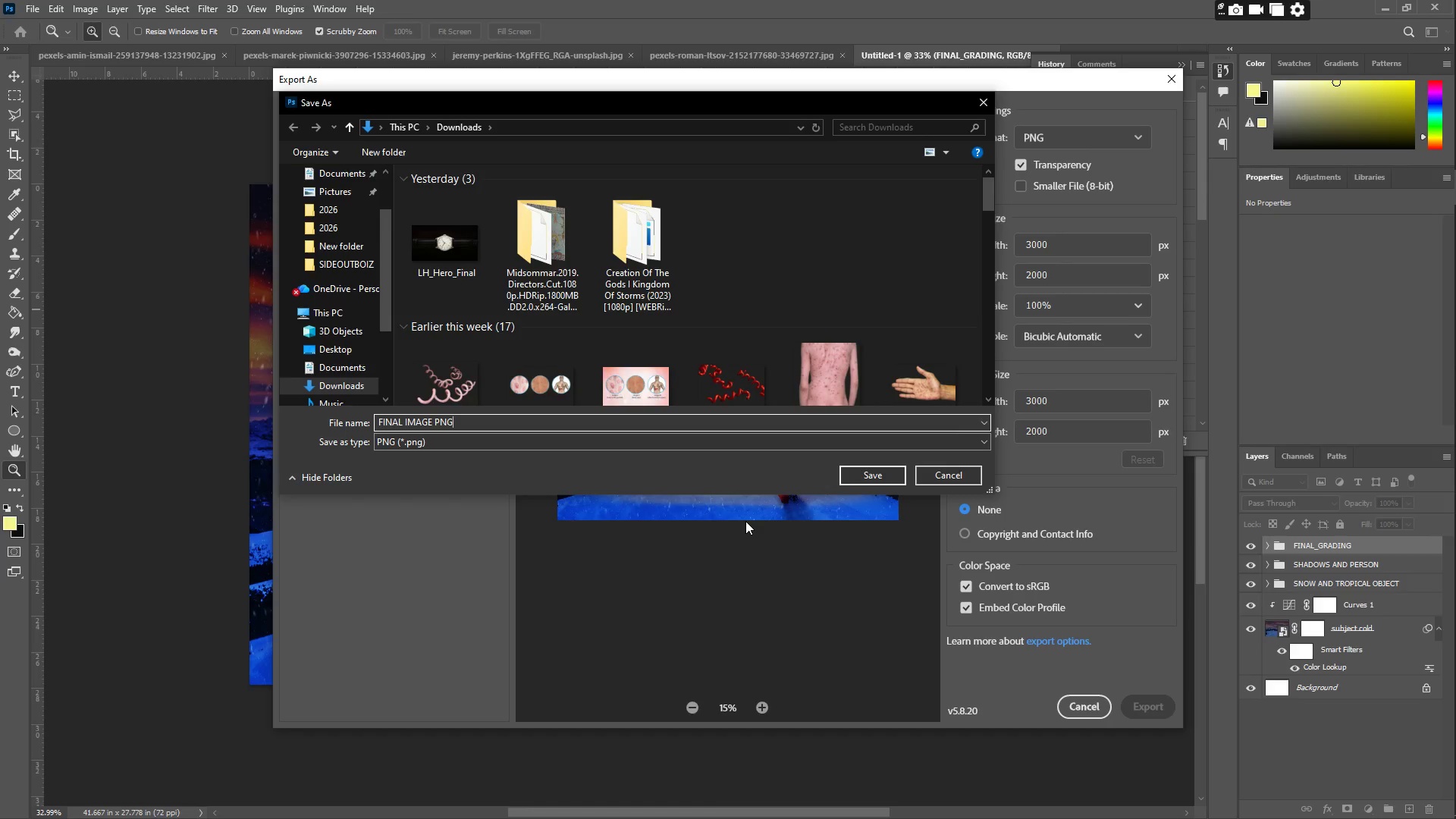 
key(Enter)
 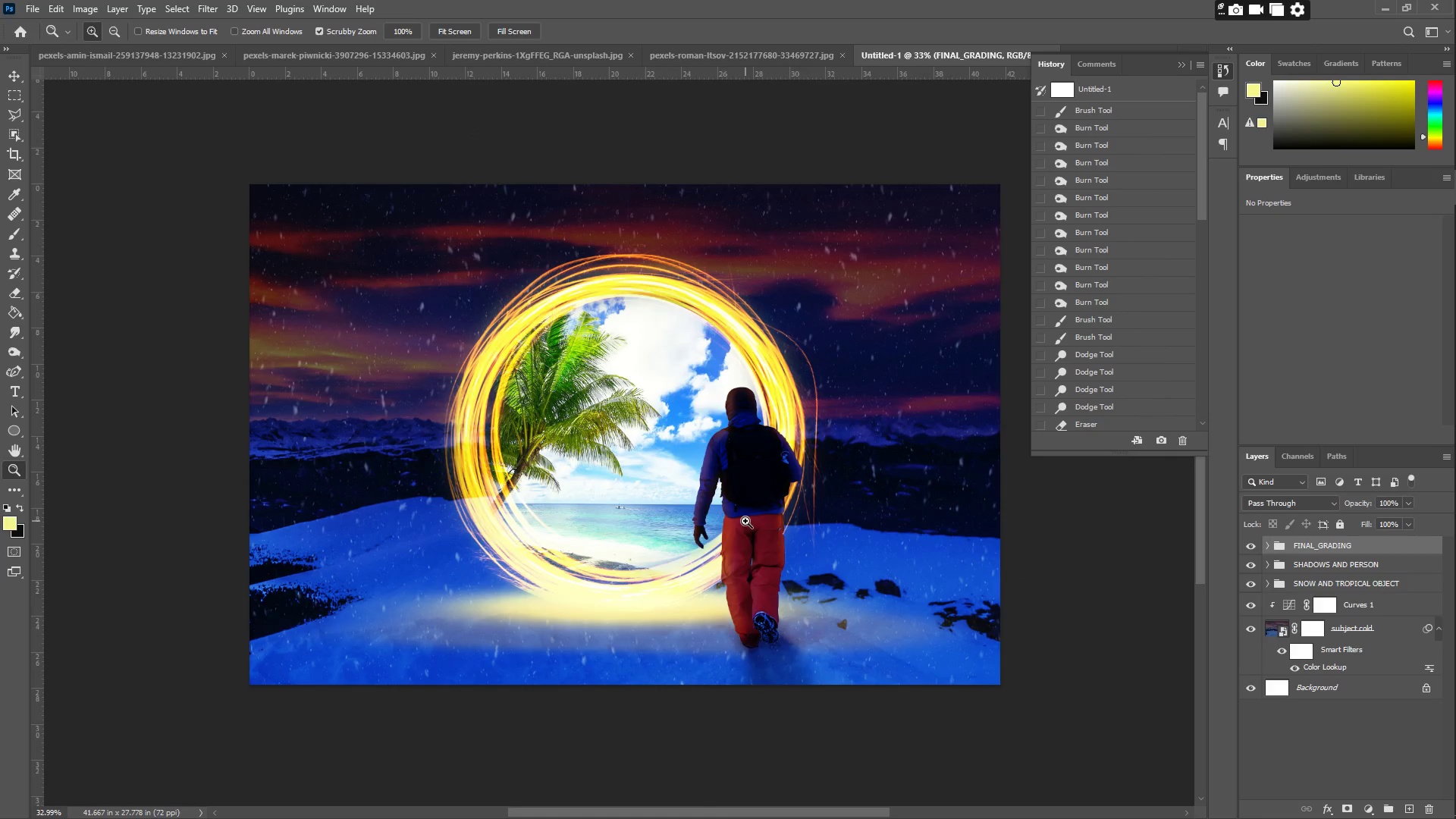 
wait(5.56)
 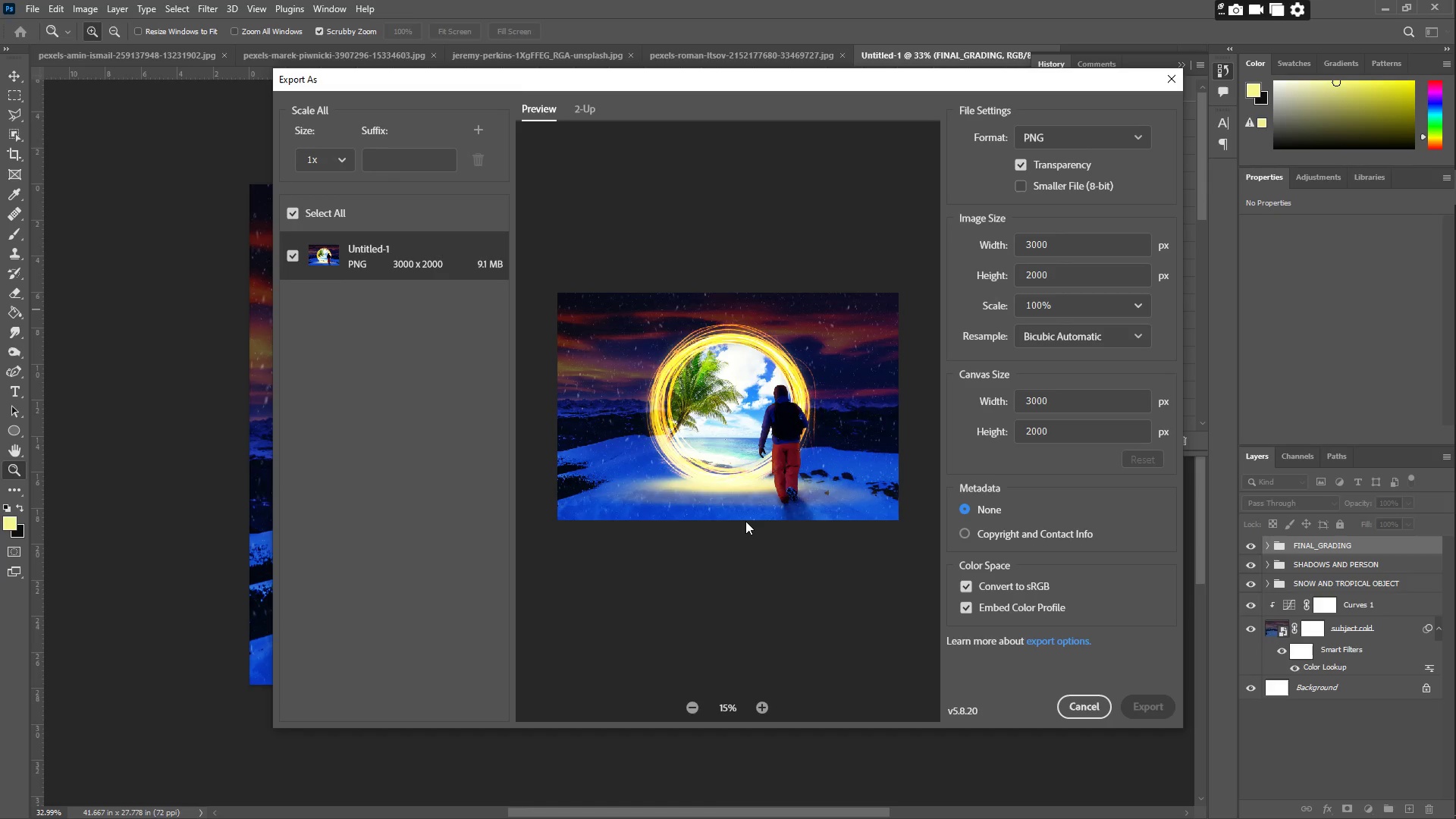 
scroll: coordinate [526, 305], scroll_direction: up, amount: 2.0
 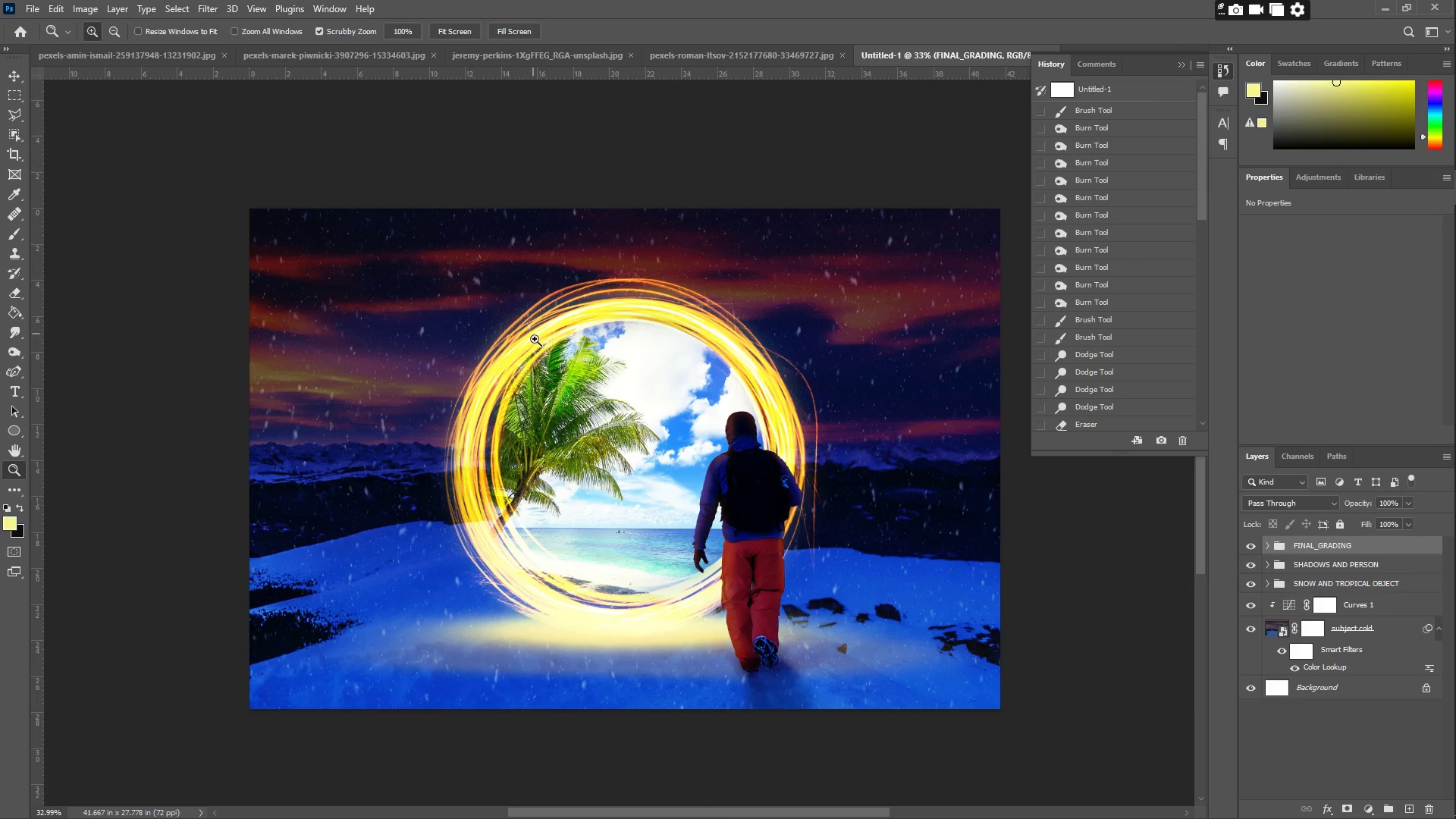 
wait(8.12)
 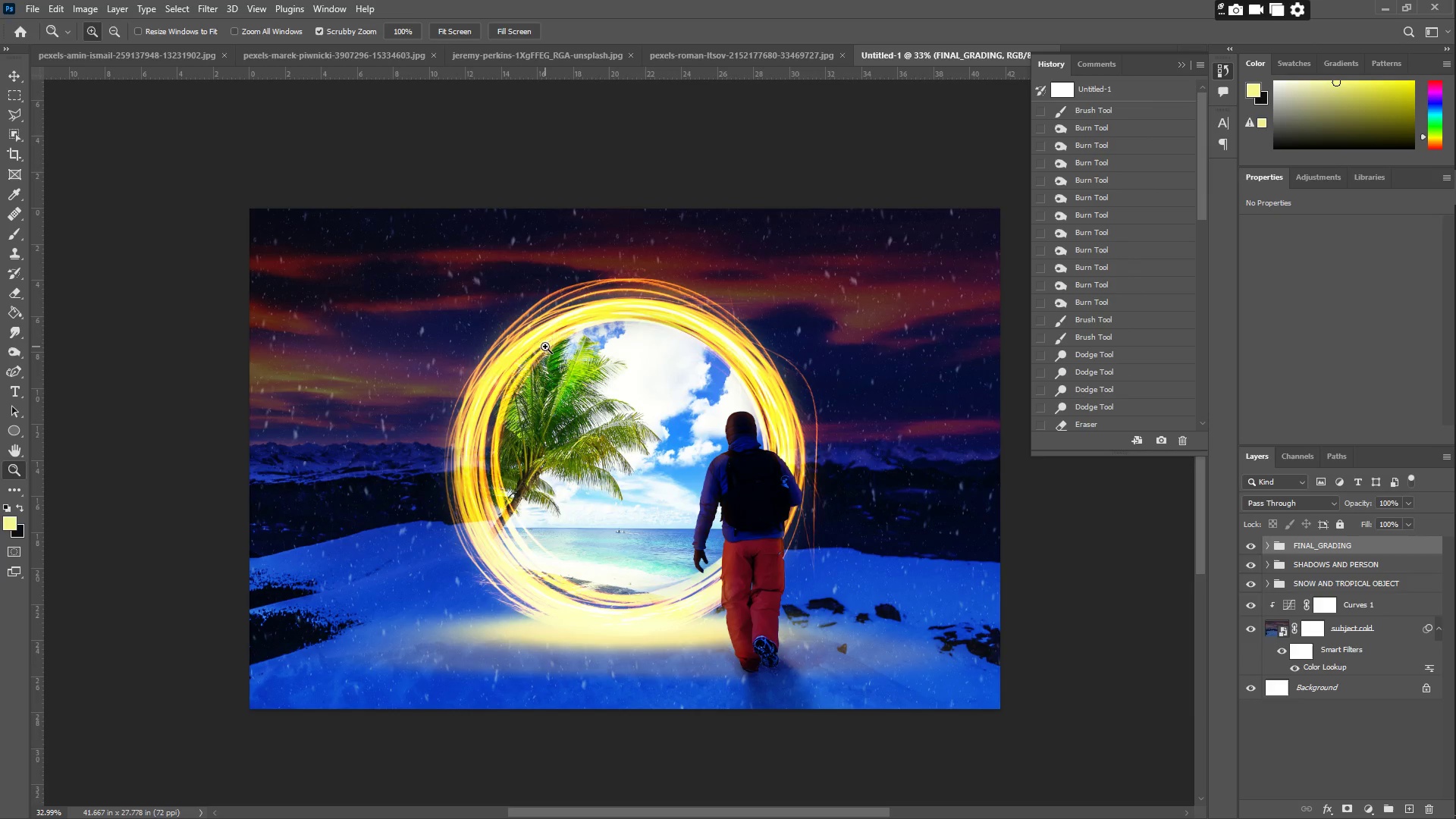 
key(Control+S)
 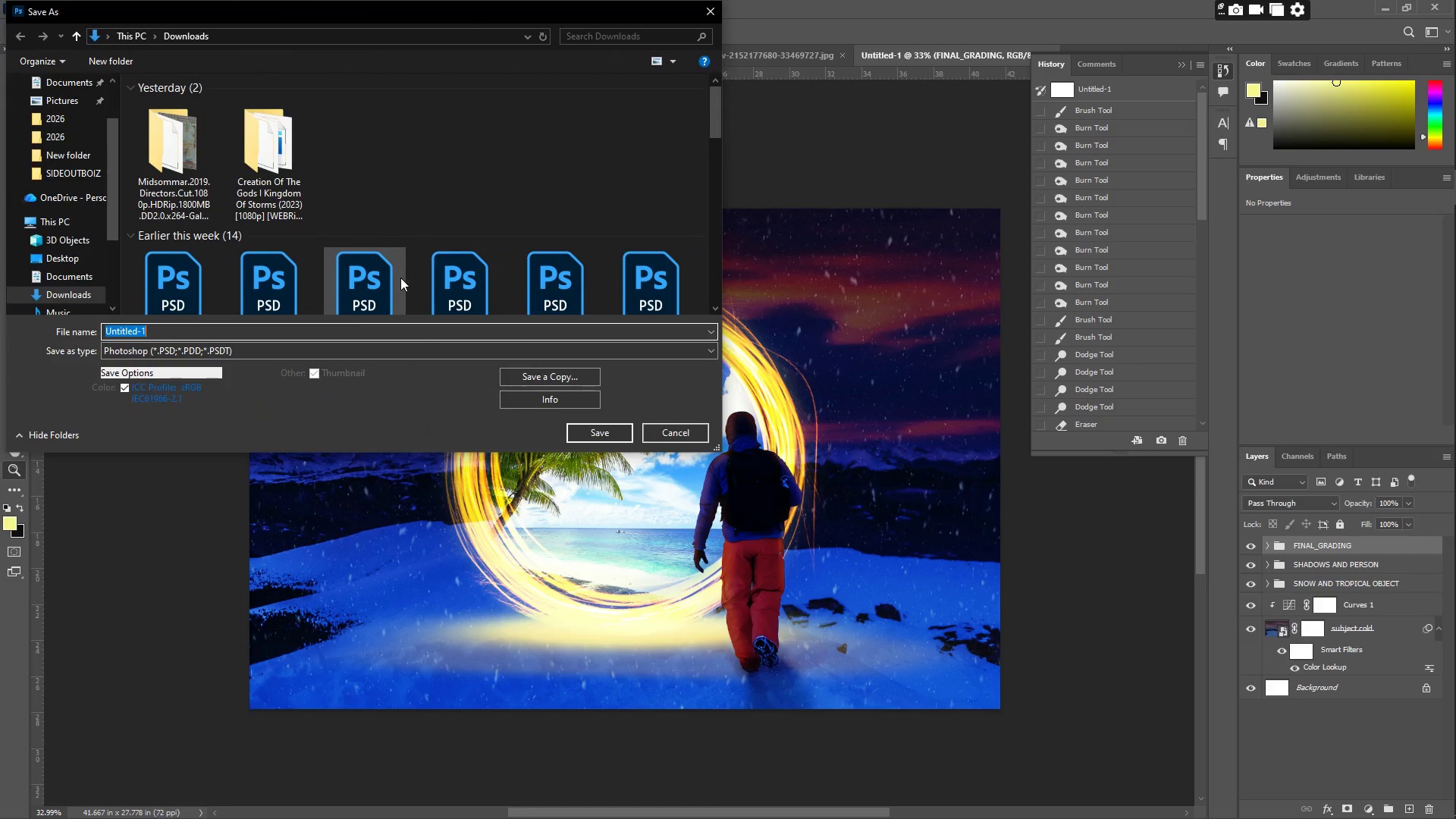 
type(eco )
key(Backspace)
key(Backspace)
key(Backspace)
key(Backspace)
type(ECO SHIFT)
 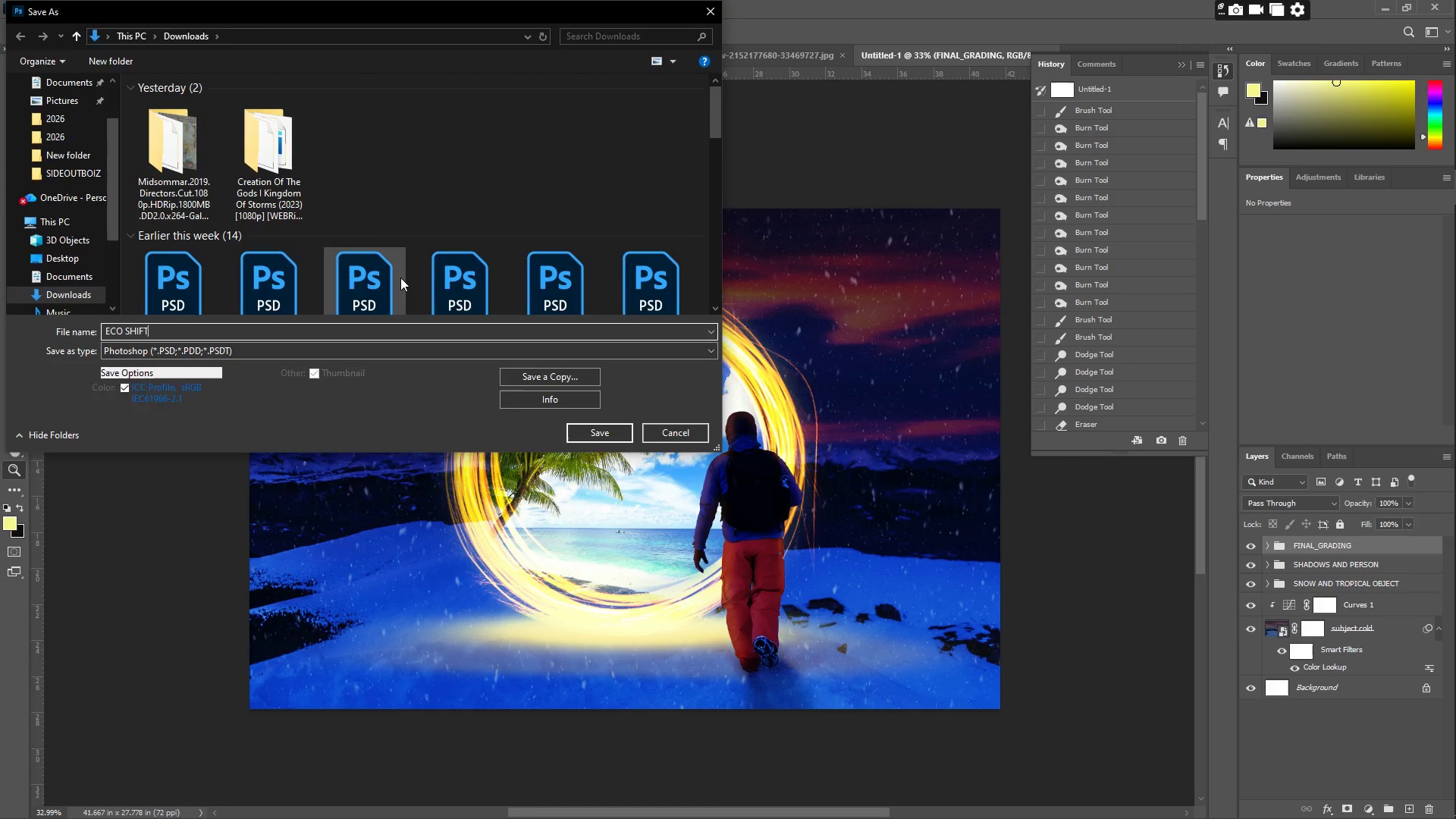 
key(Enter)
 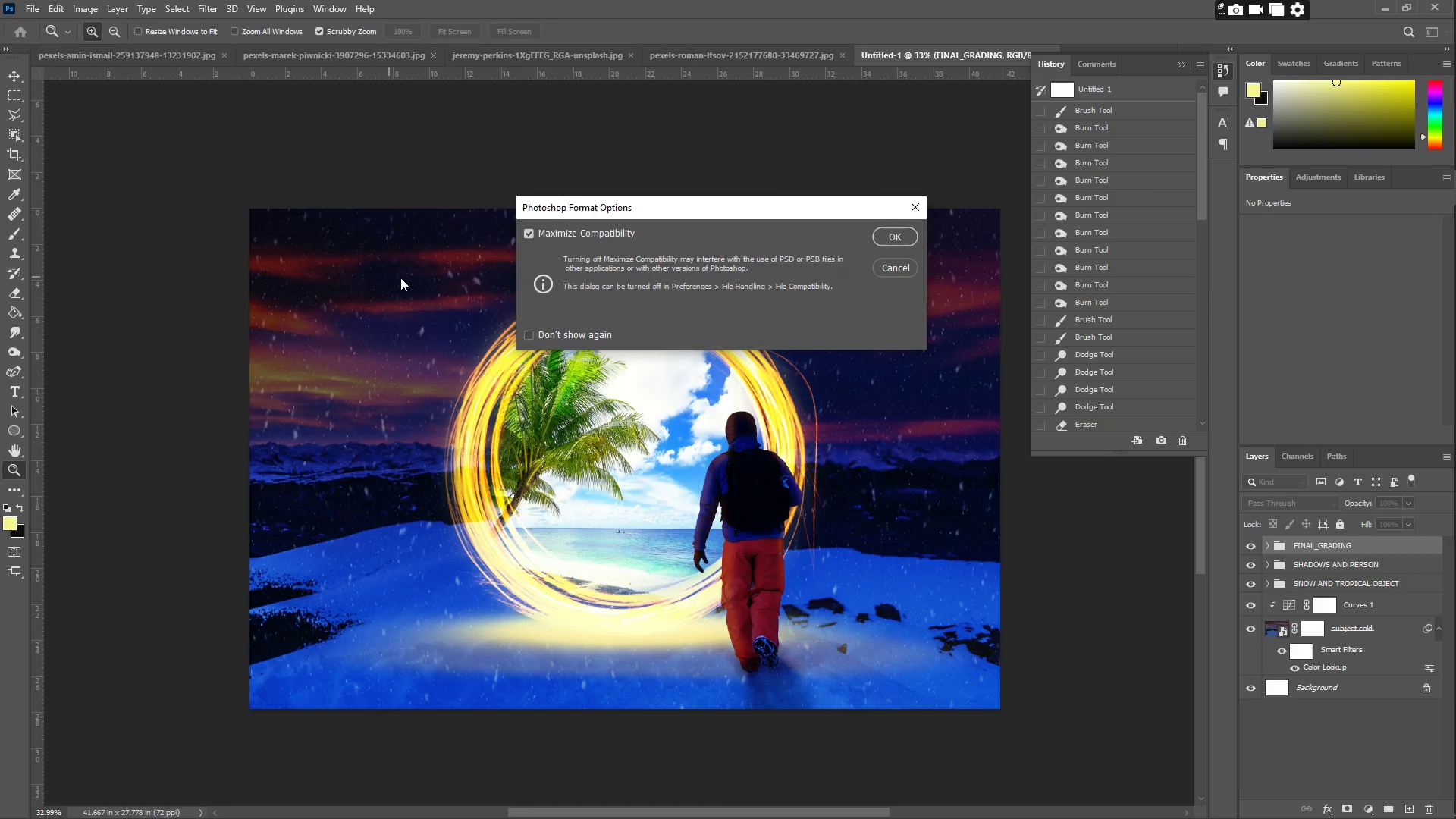 
key(Enter)
 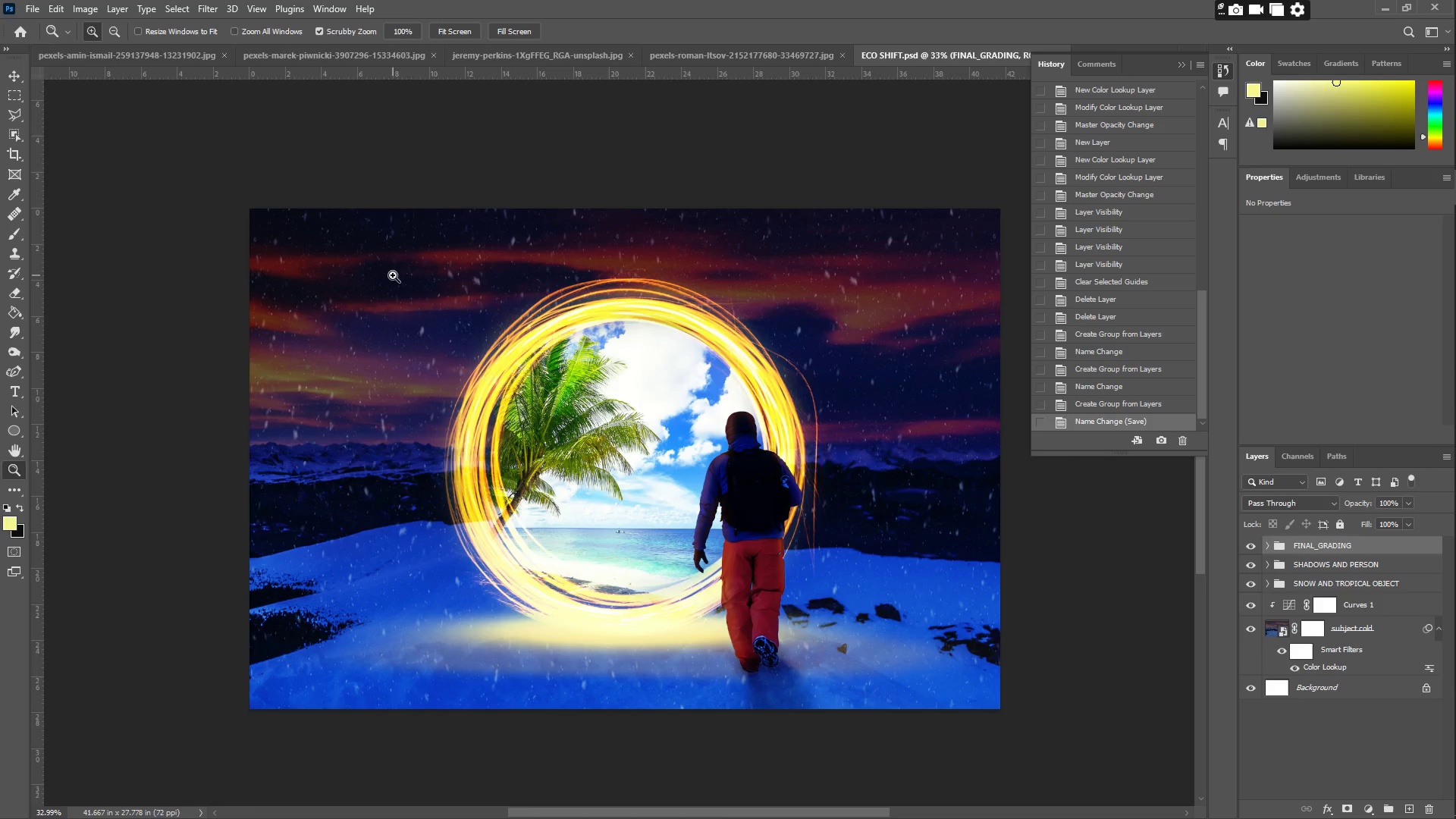 
wait(11.84)
 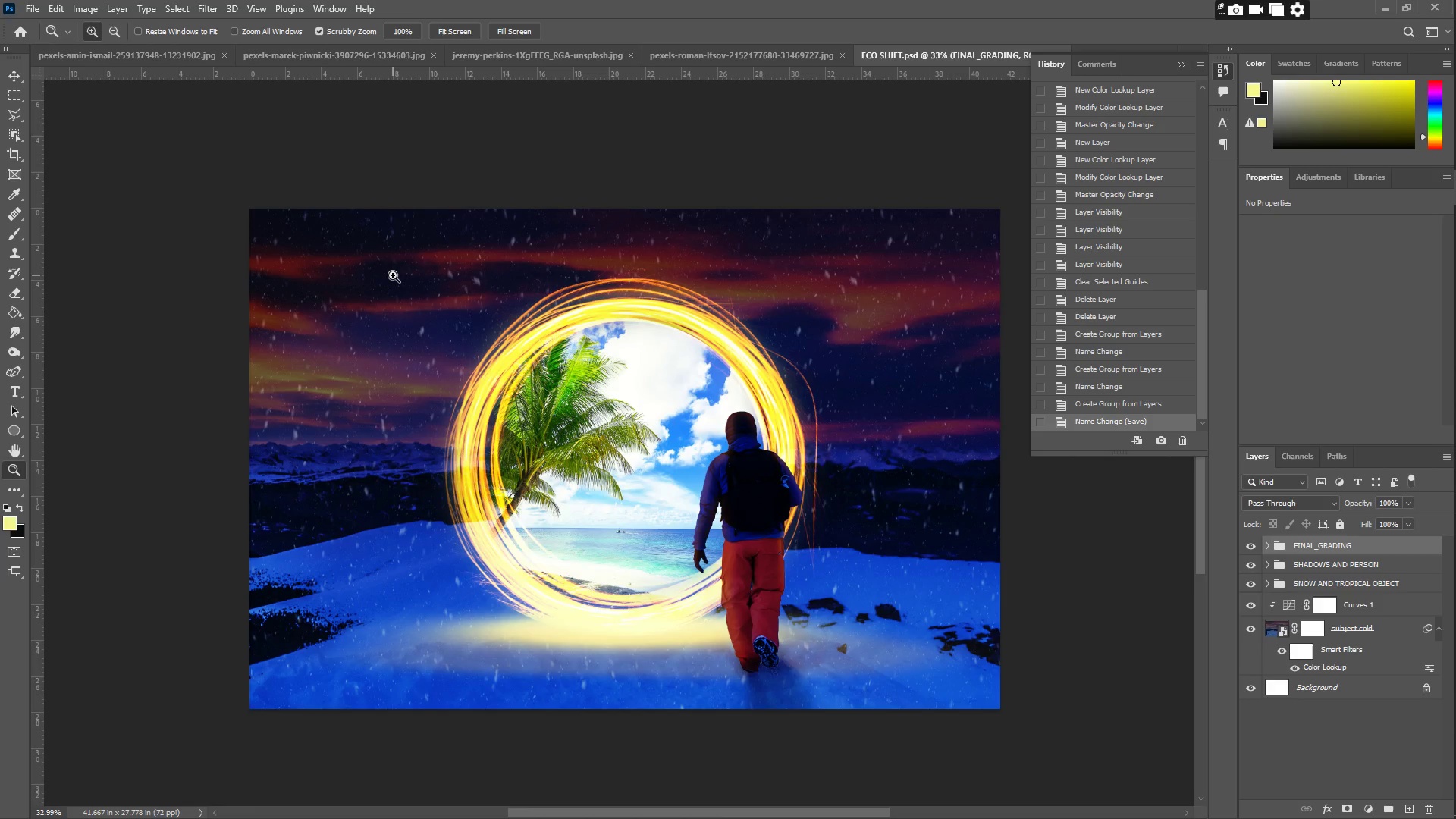 
scroll: coordinate [538, 396], scroll_direction: down, amount: 1.0
 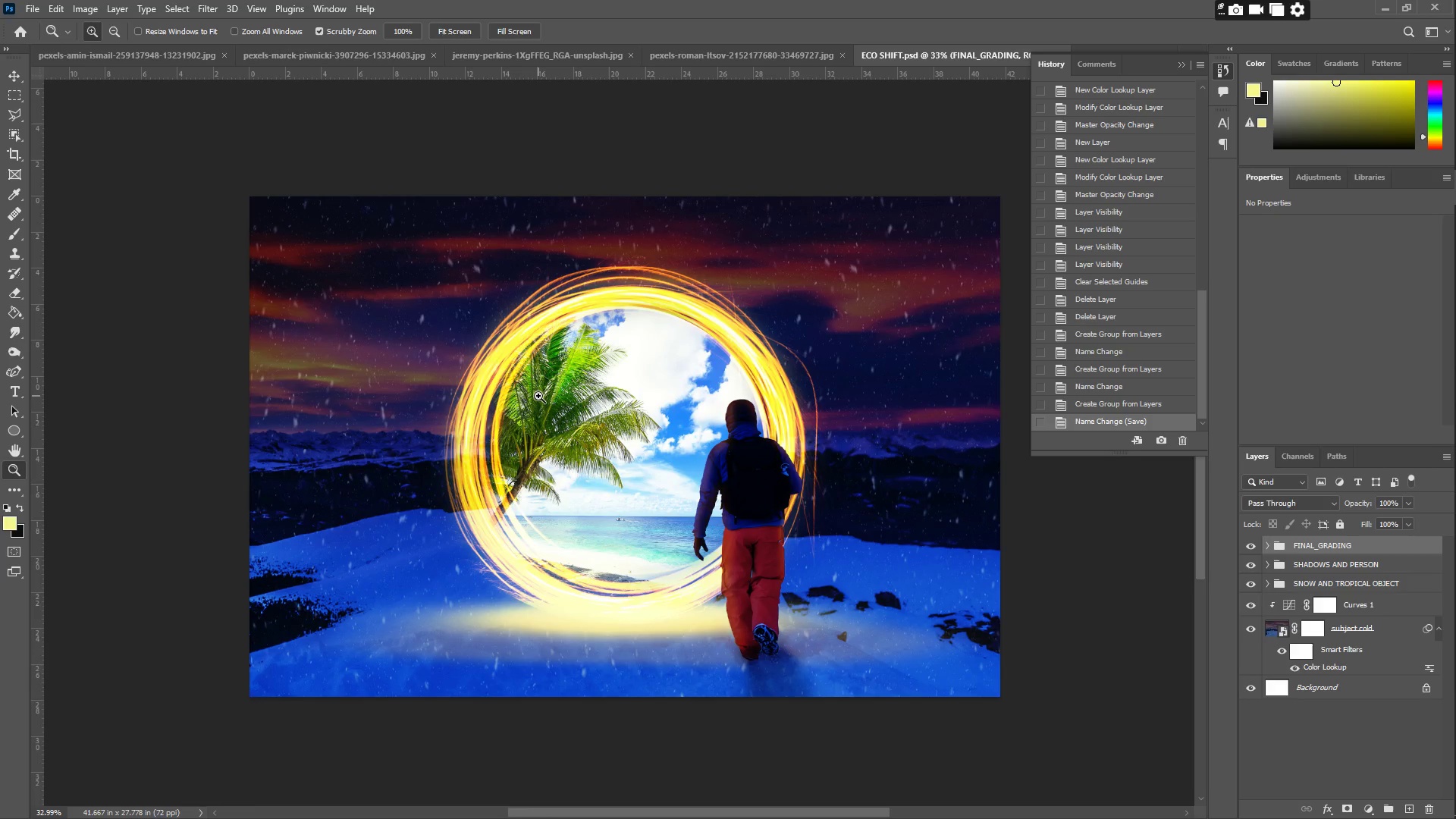 
scroll: coordinate [538, 396], scroll_direction: up, amount: 2.0
 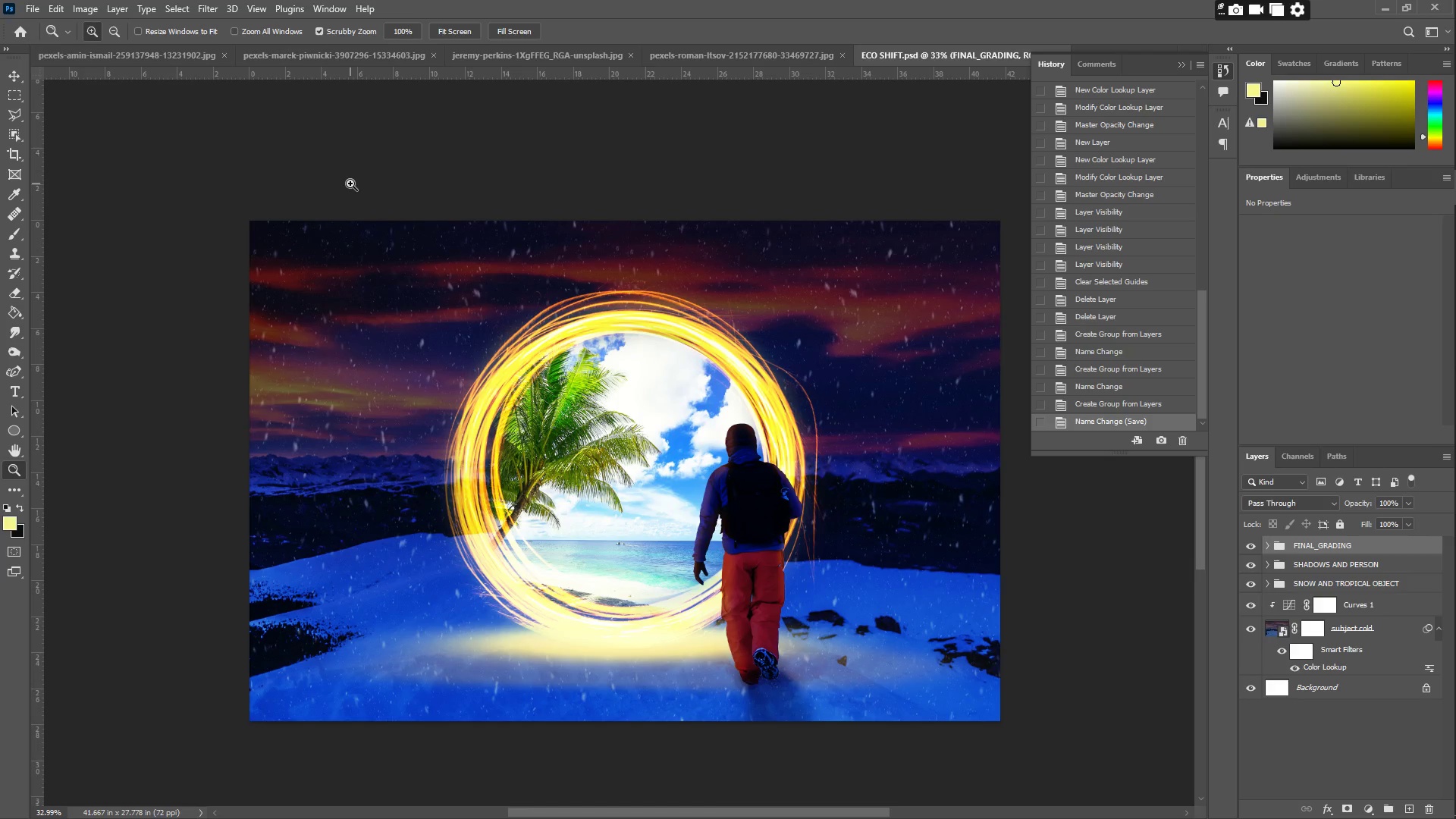 
wait(7.42)
 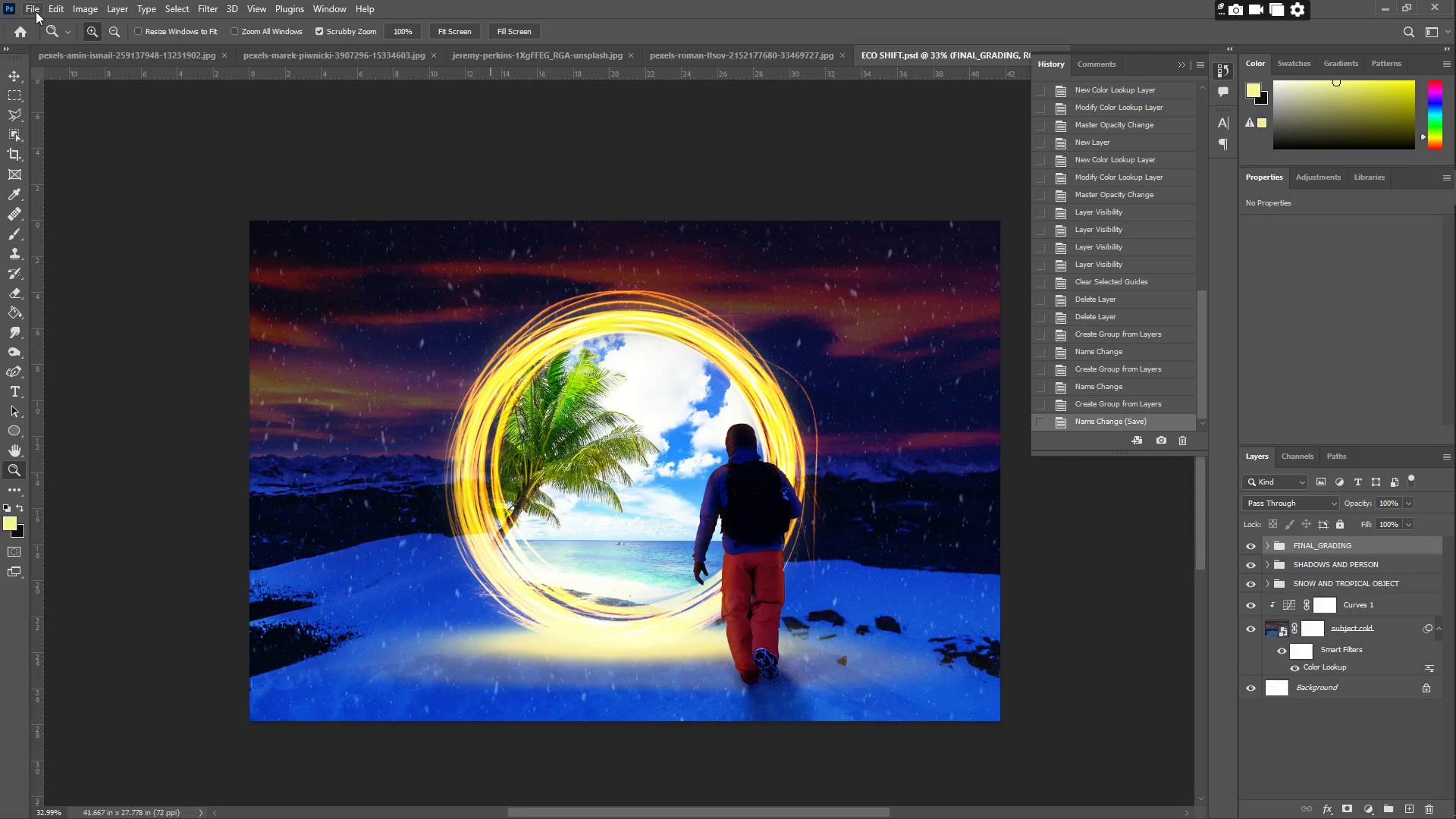 
left_click([1445, 378])